 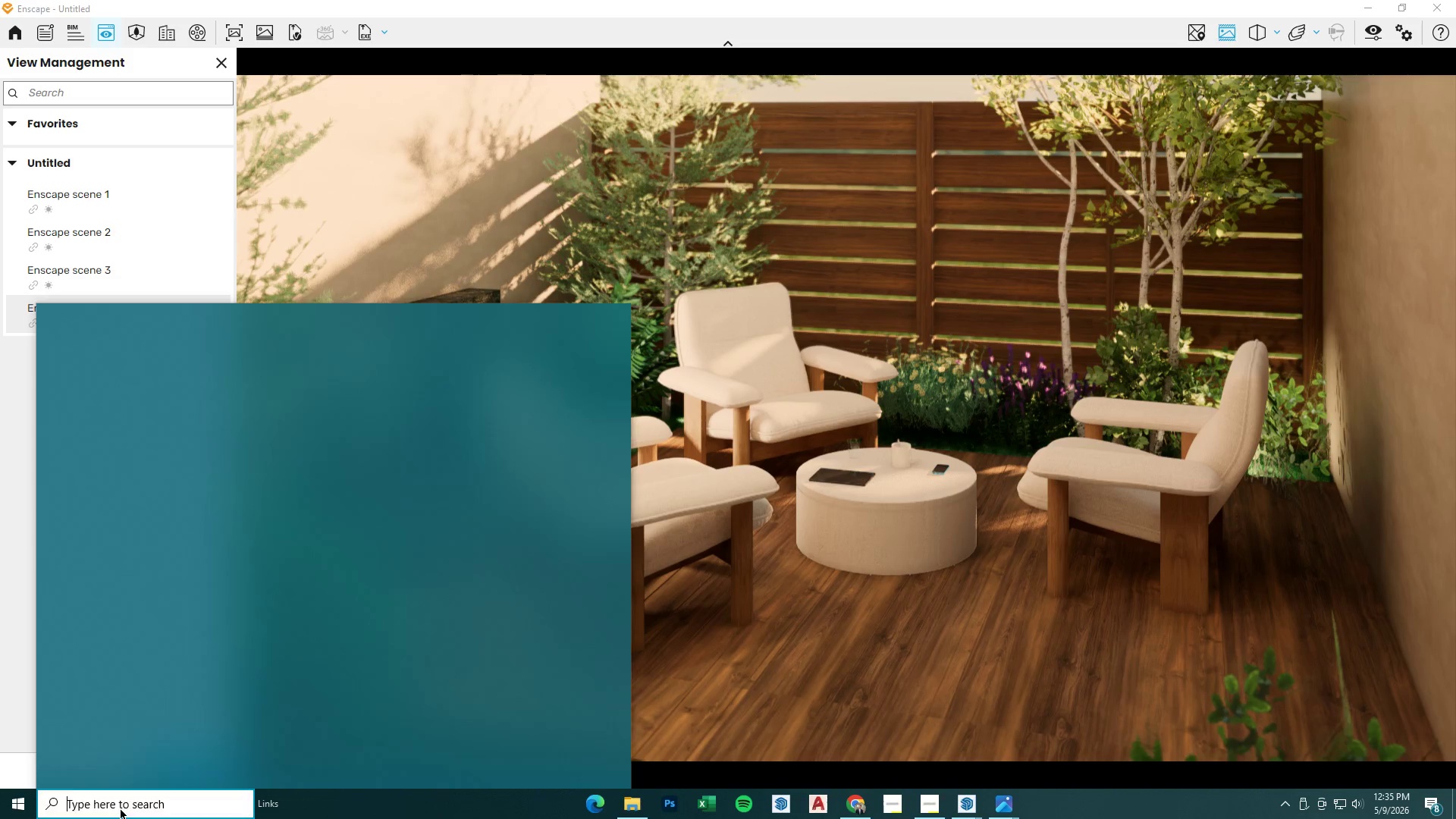 
type(obs)
 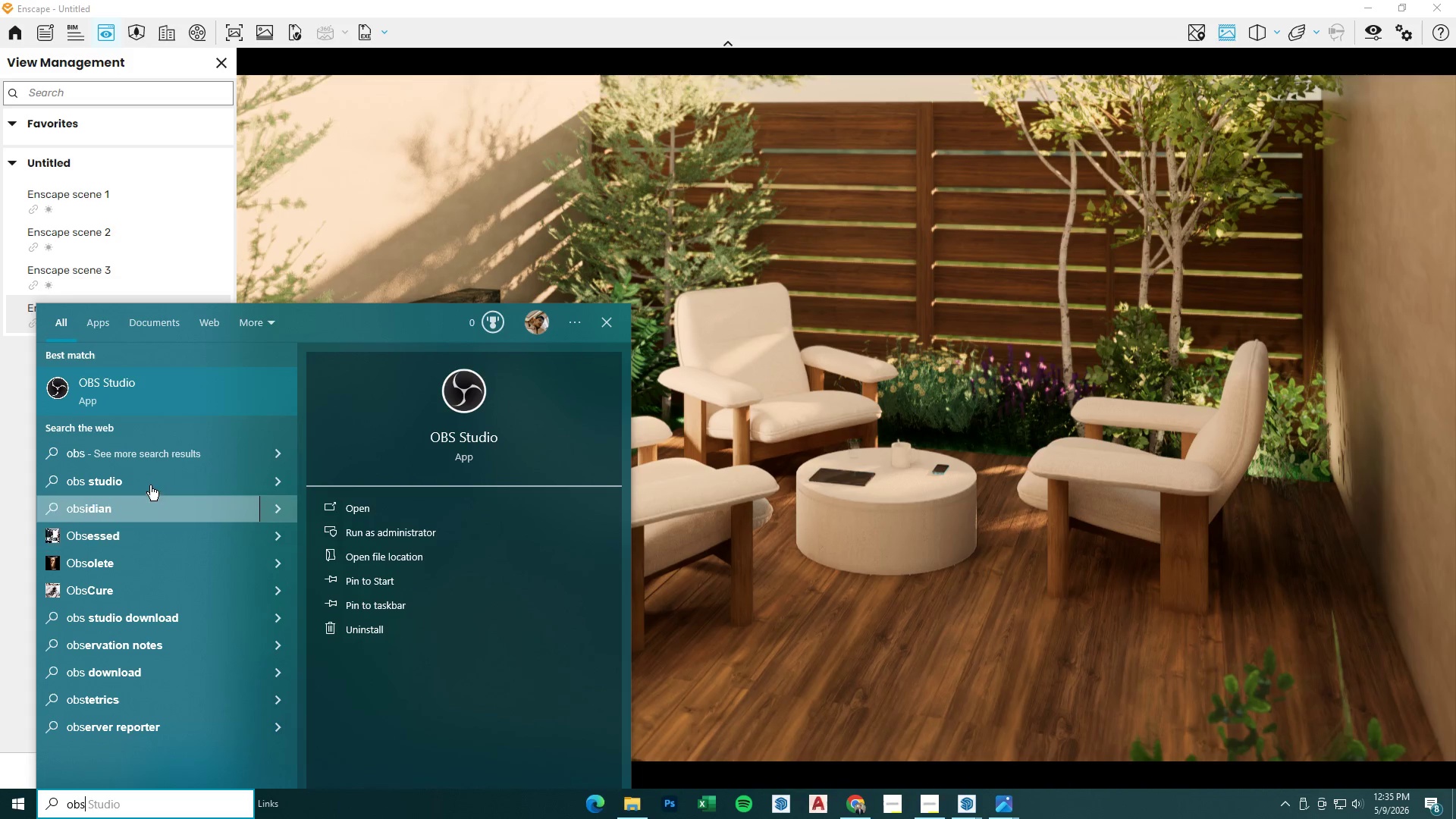 
left_click([150, 388])
 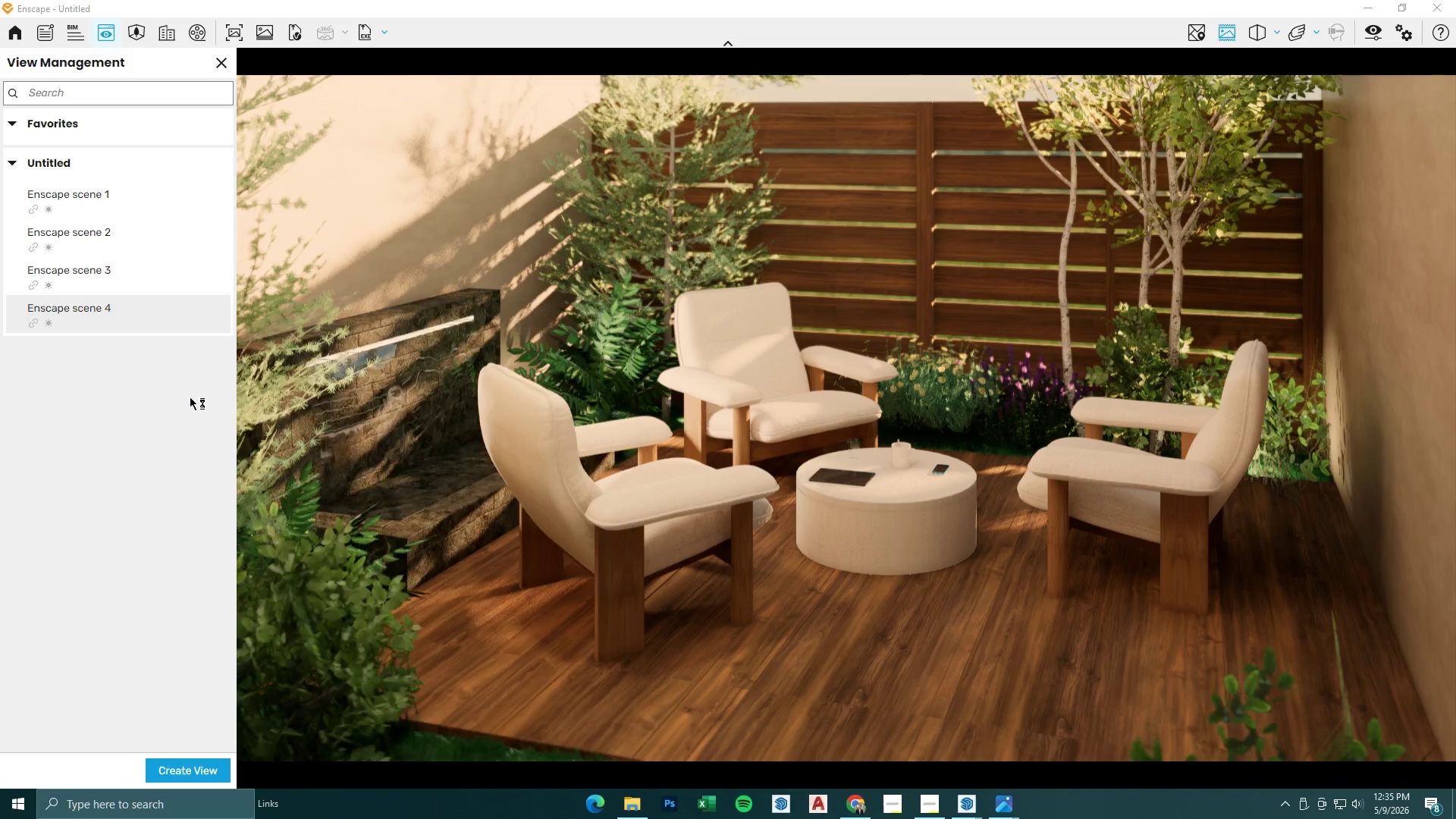 
mouse_move([244, 415])
 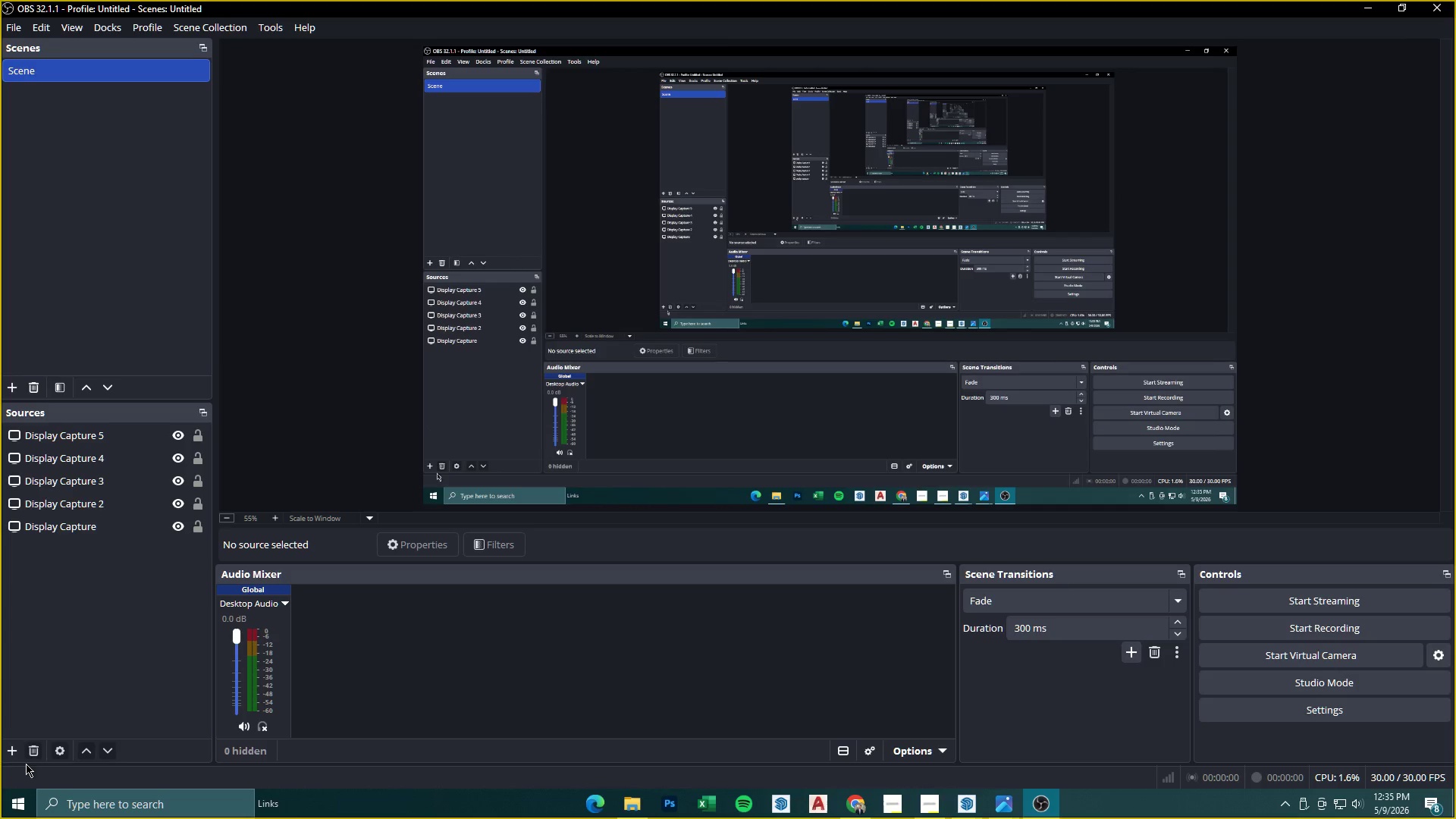 
left_click([14, 746])
 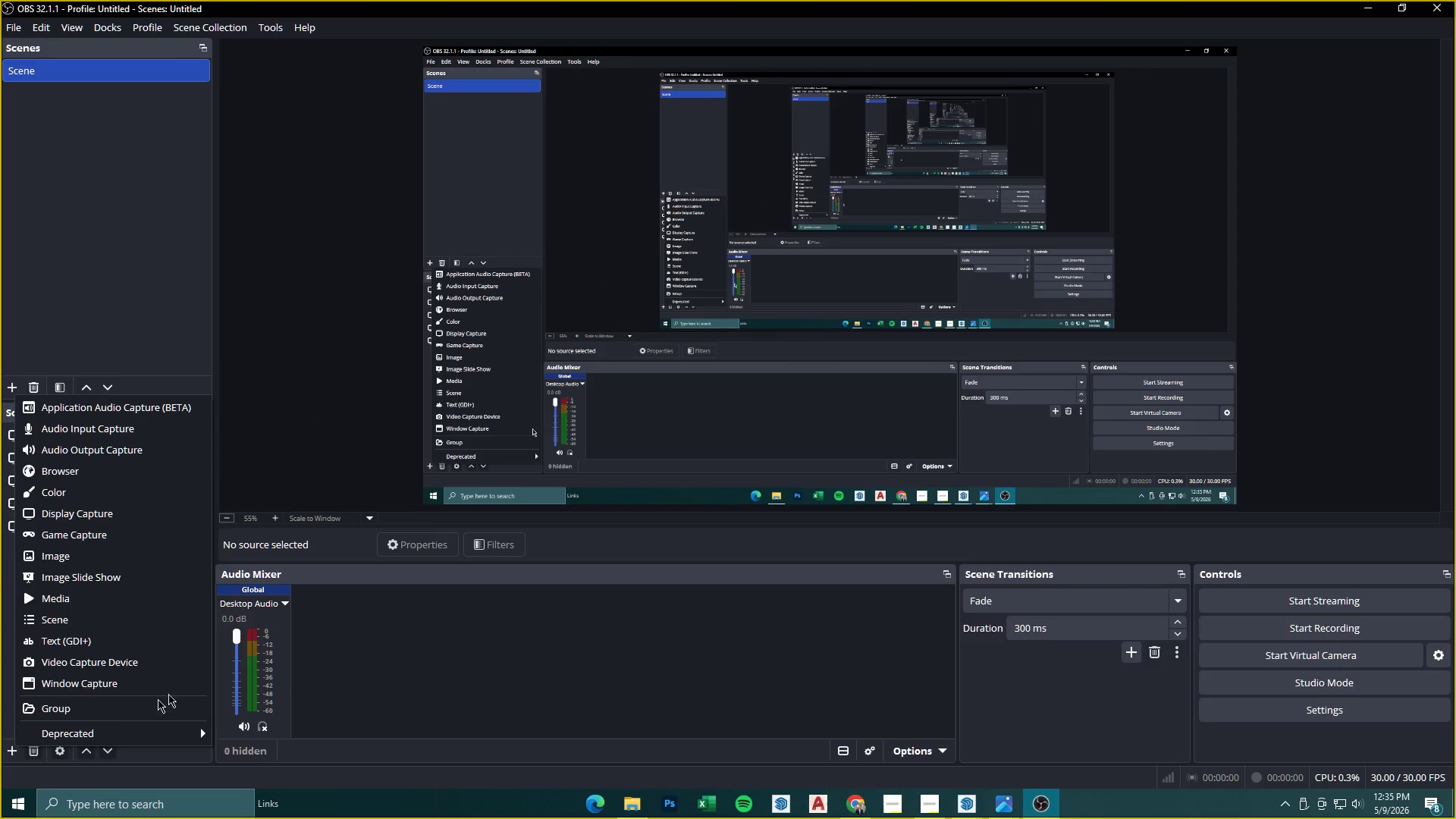 
wait(7.14)
 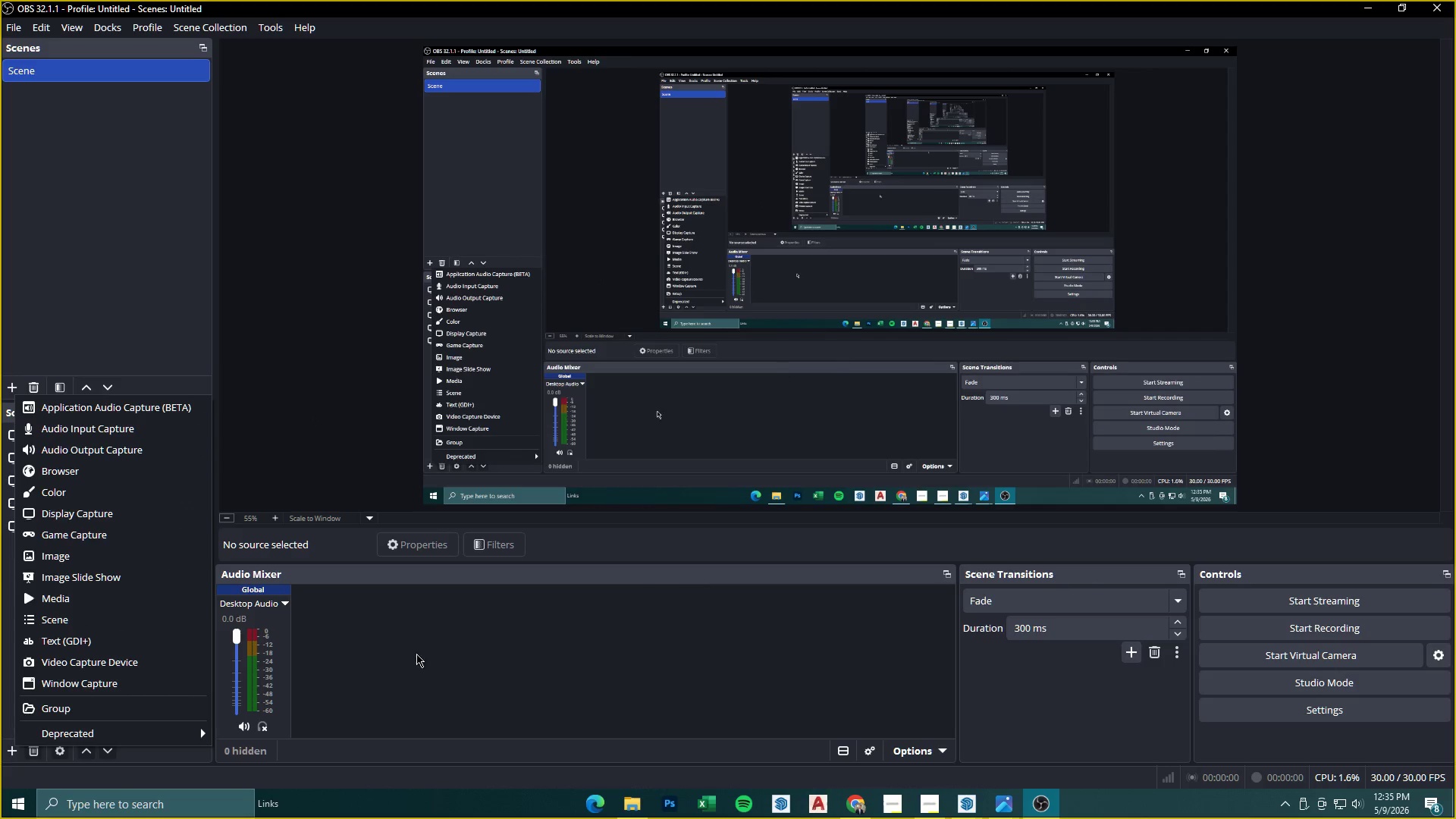 
left_click([77, 515])
 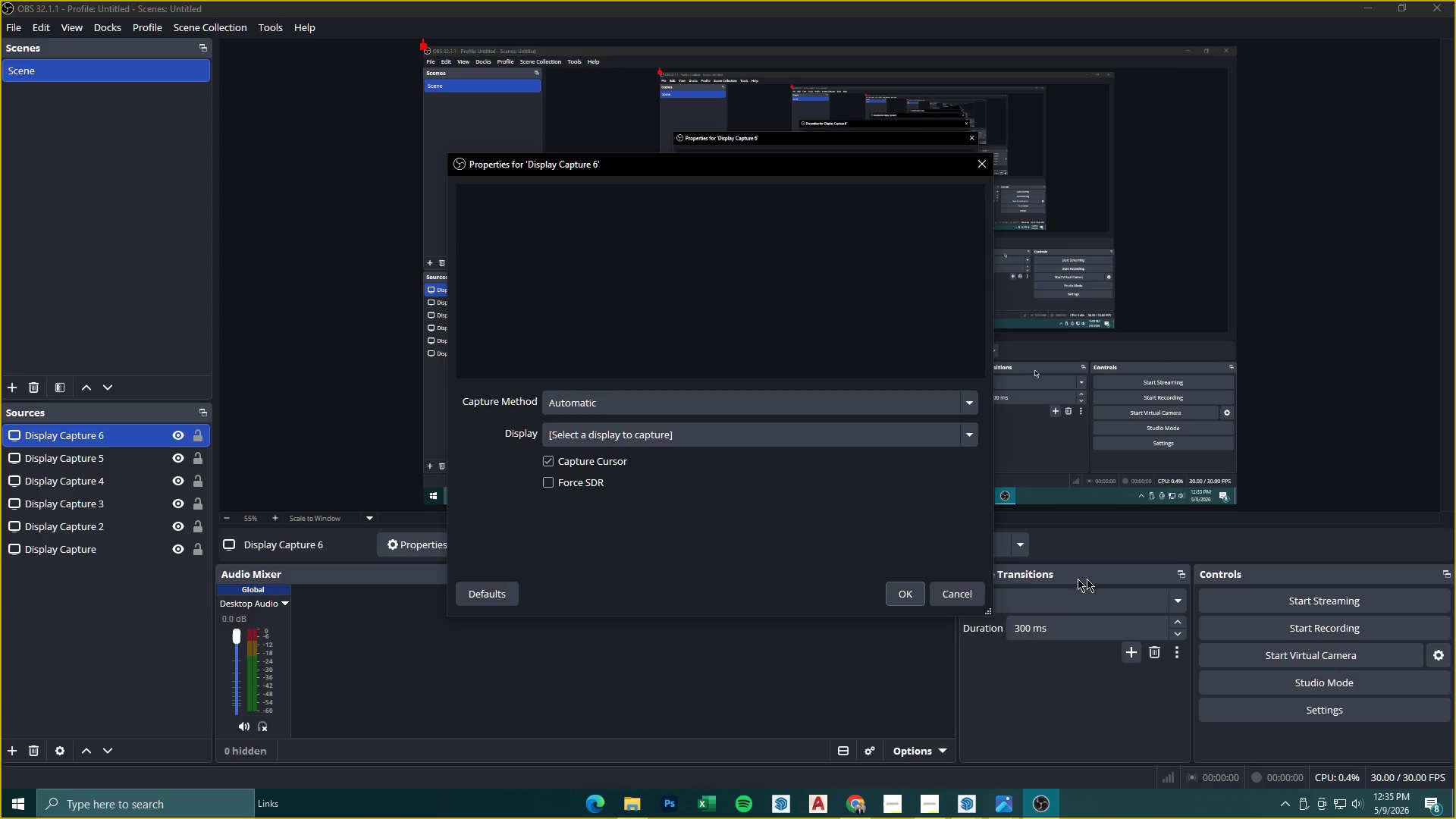 
left_click([729, 428])
 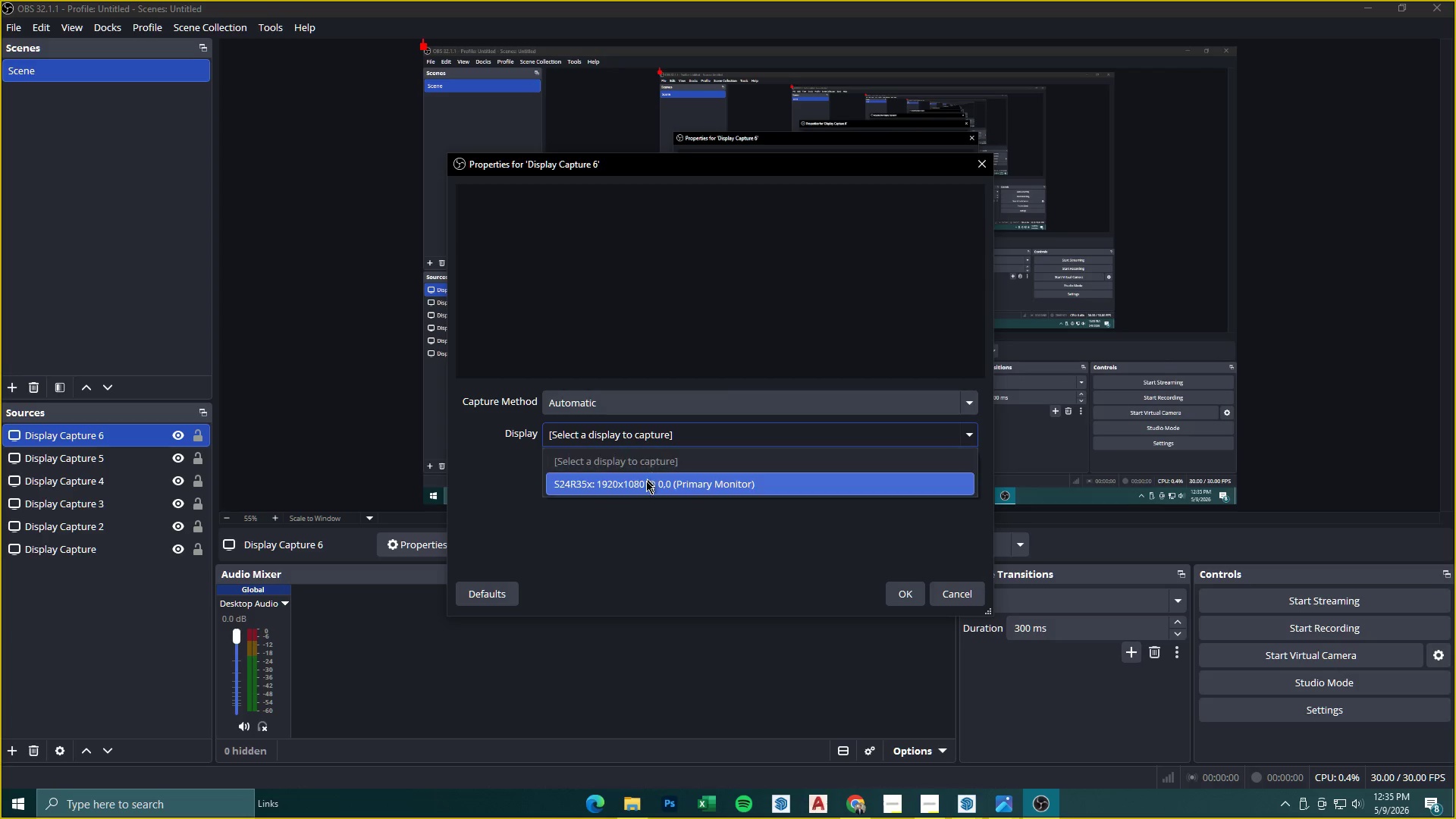 
left_click([645, 486])
 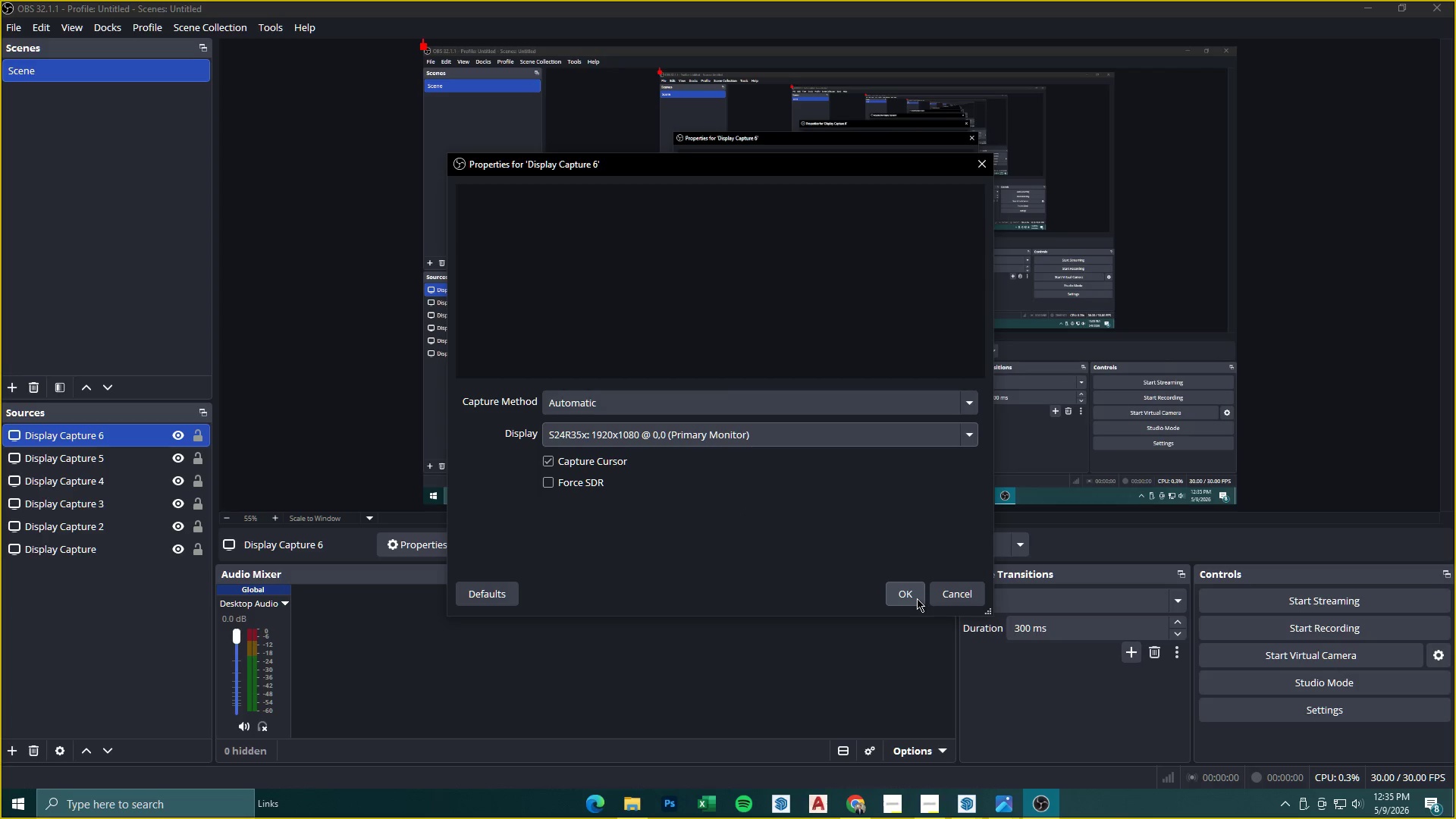 
left_click([917, 598])
 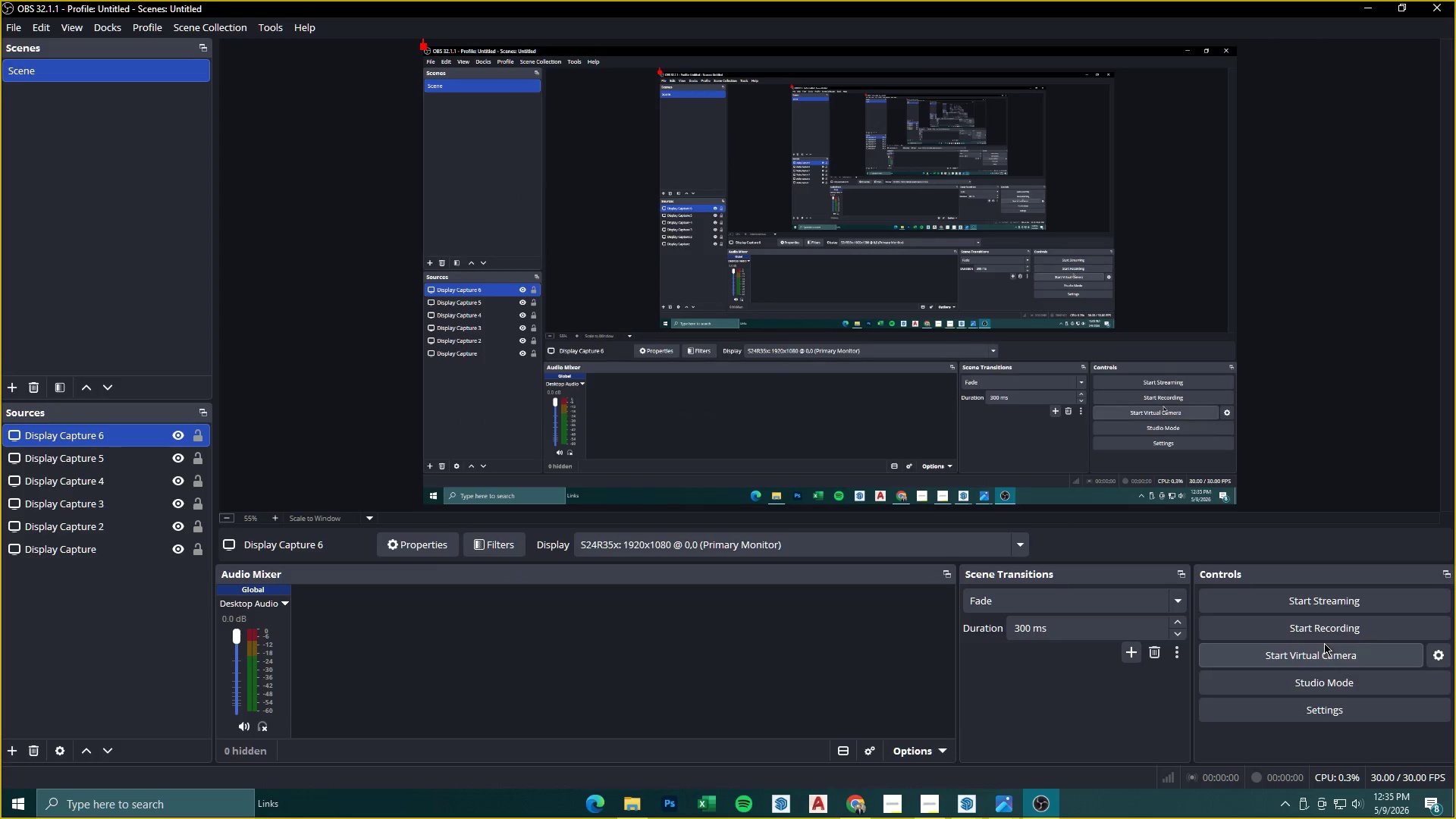 
left_click([1324, 629])
 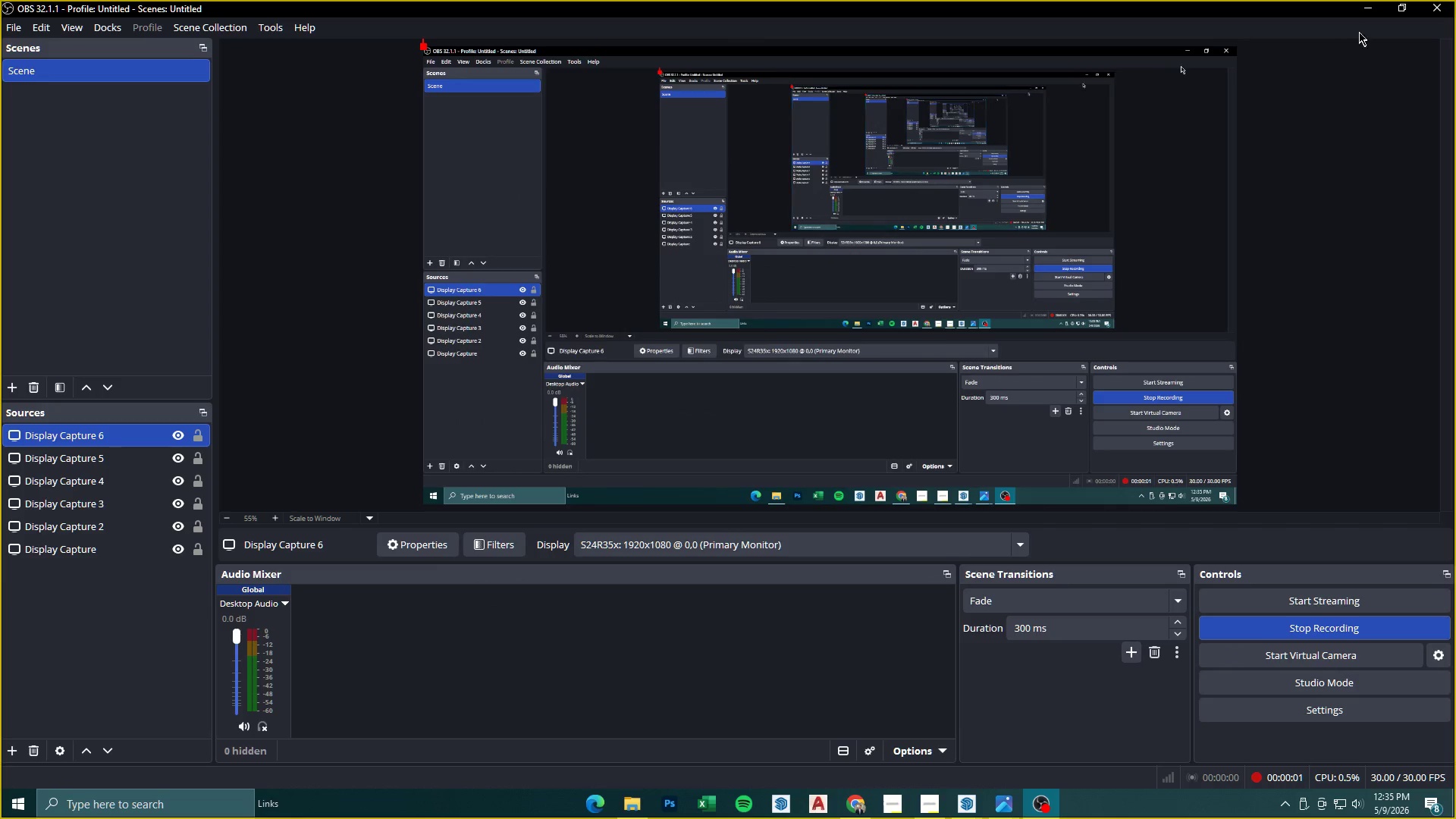 
left_click([1370, 3])
 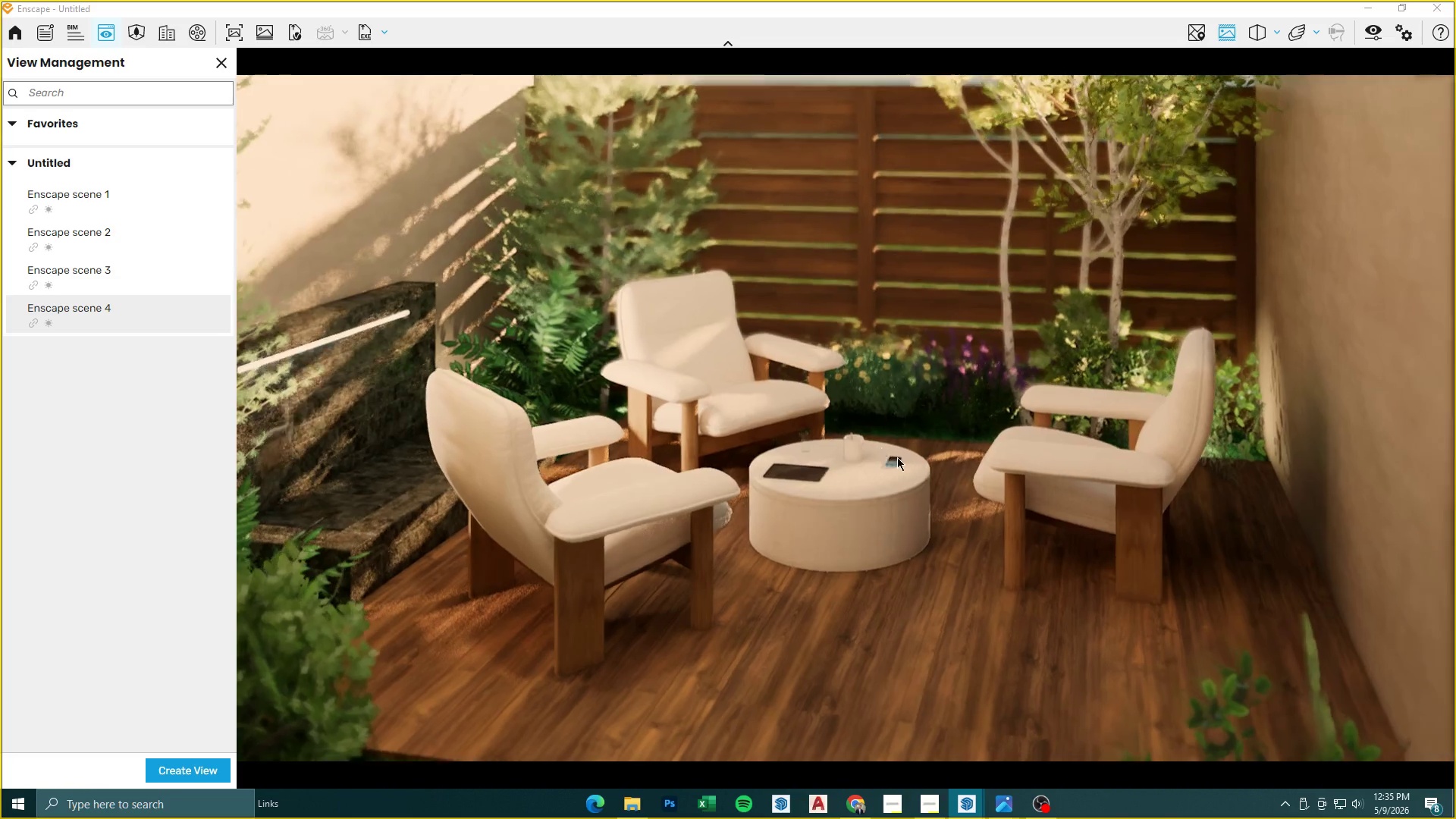 
hold_key(key=A, duration=0.59)
 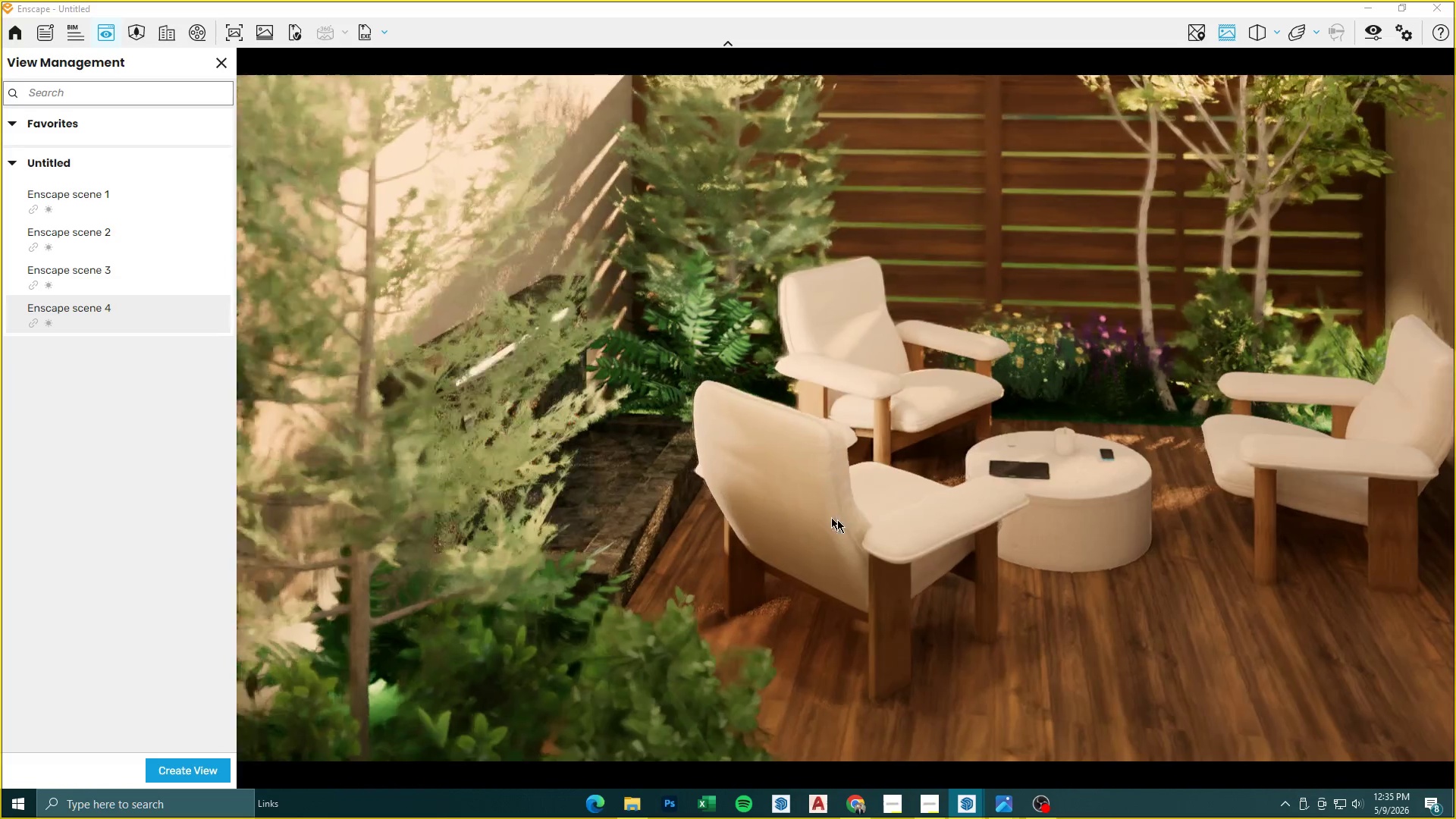 
type(wdwwee)
 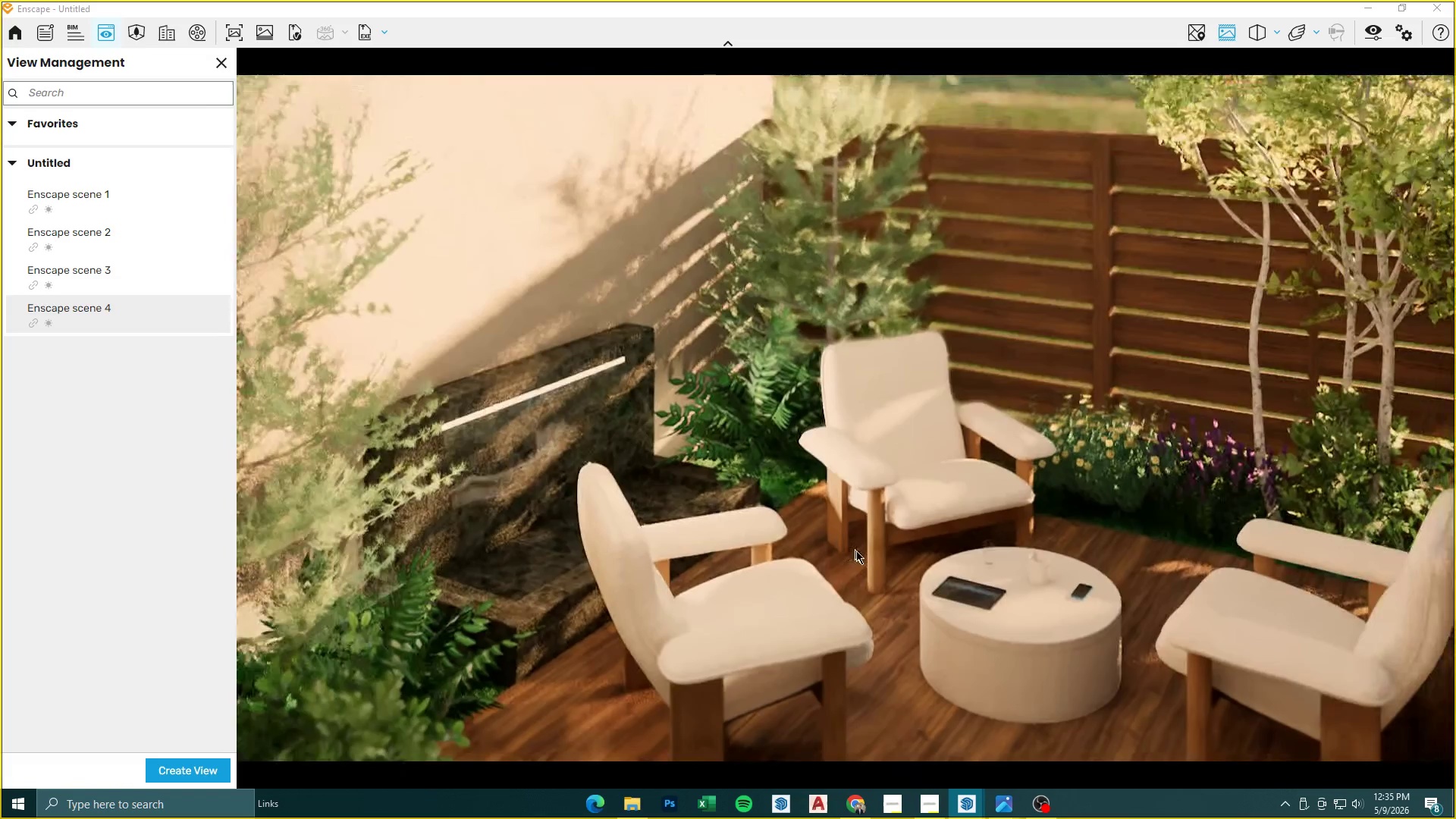 
hold_key(key=S, duration=0.58)
 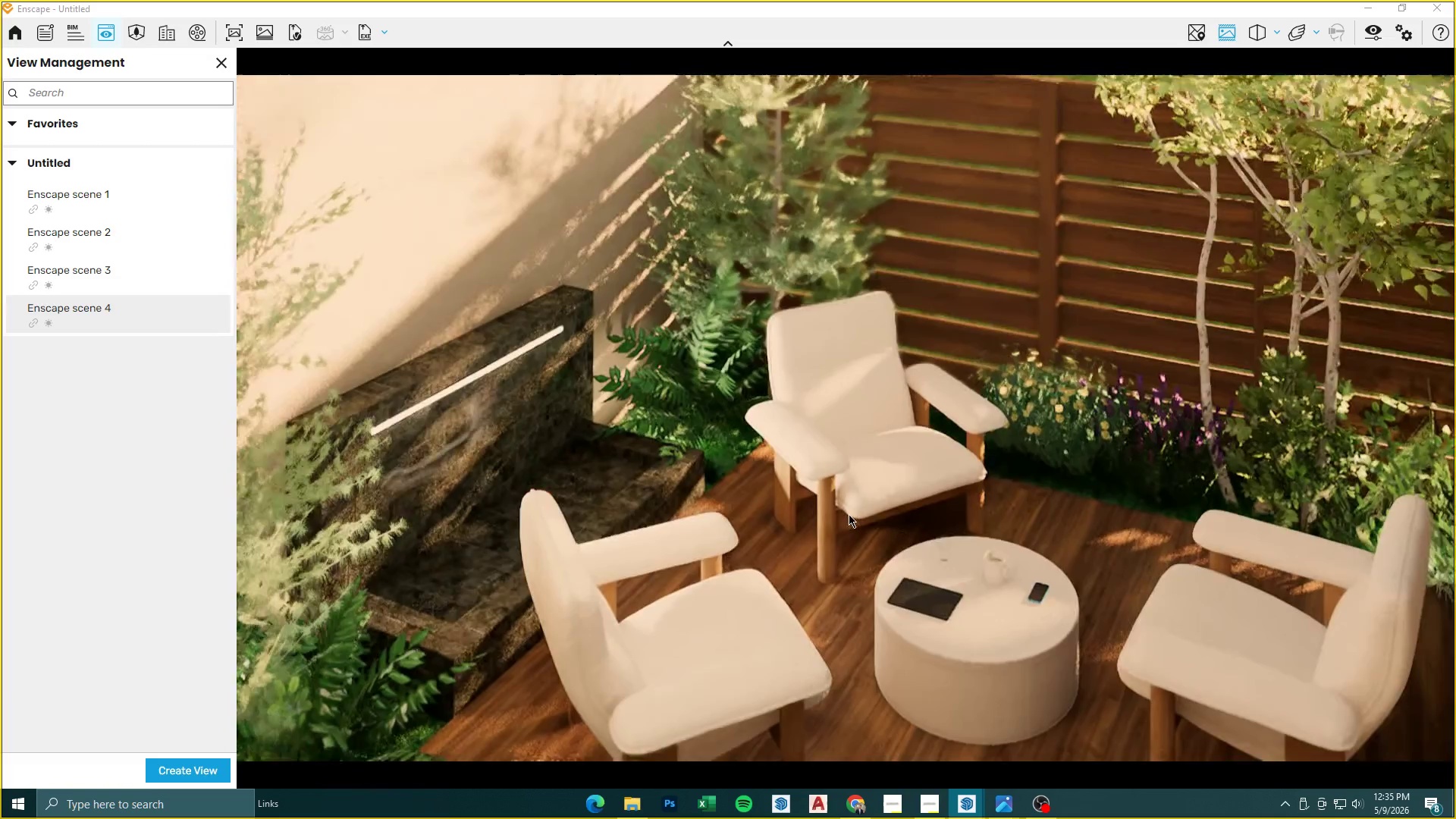 
type(dwqwqwae)
 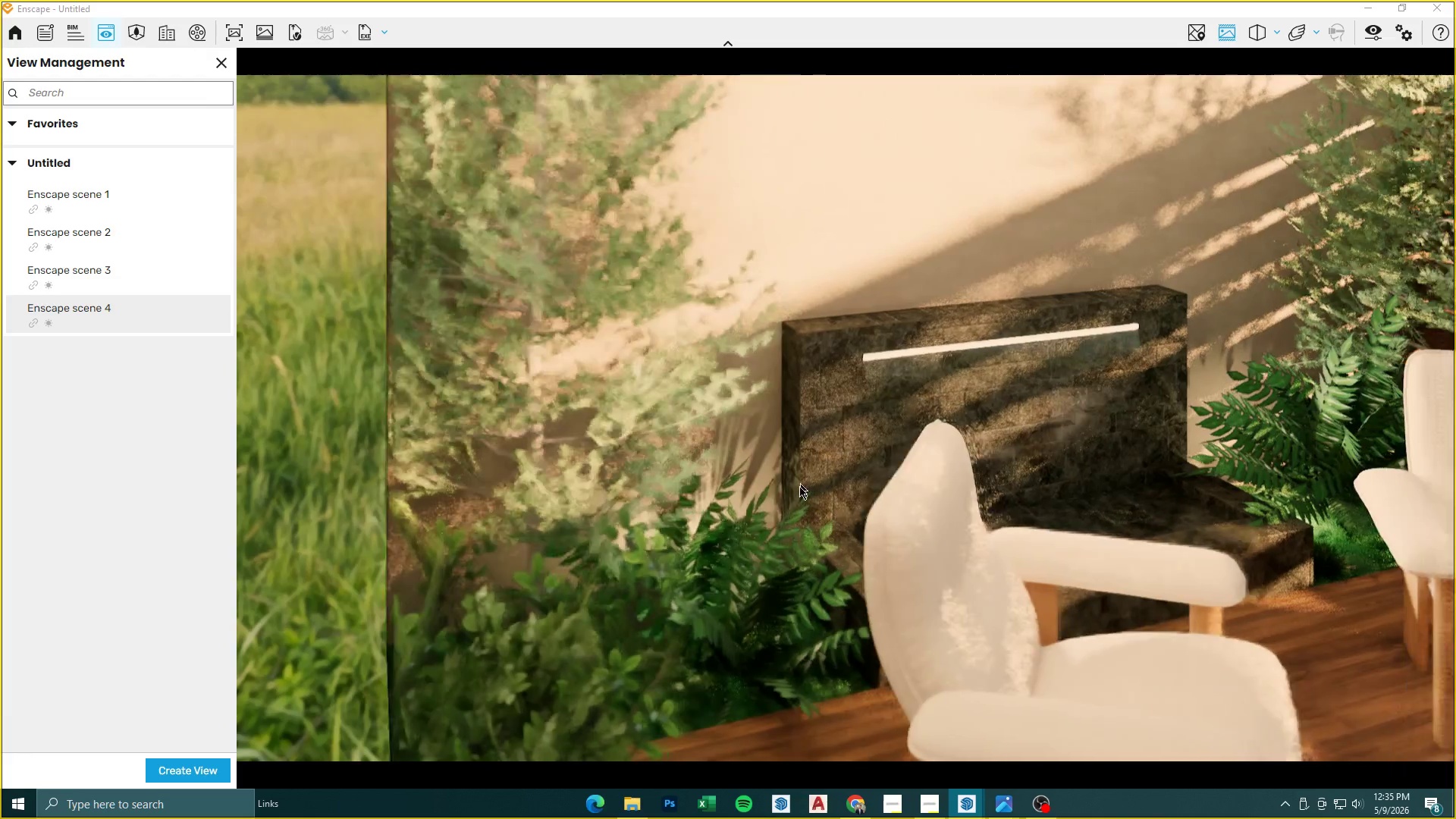 
hold_key(key=D, duration=0.34)
 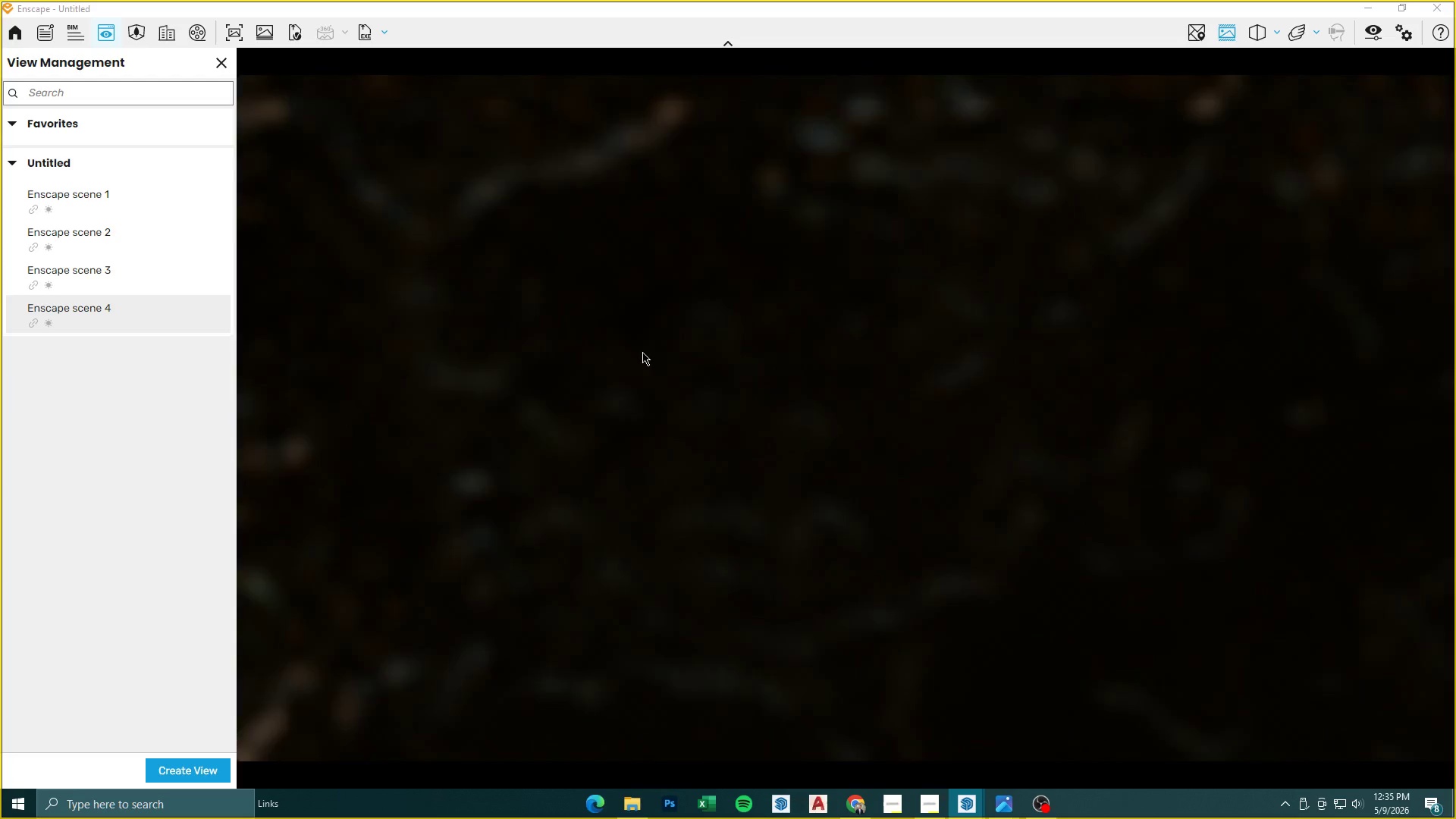 
hold_key(key=W, duration=0.44)
 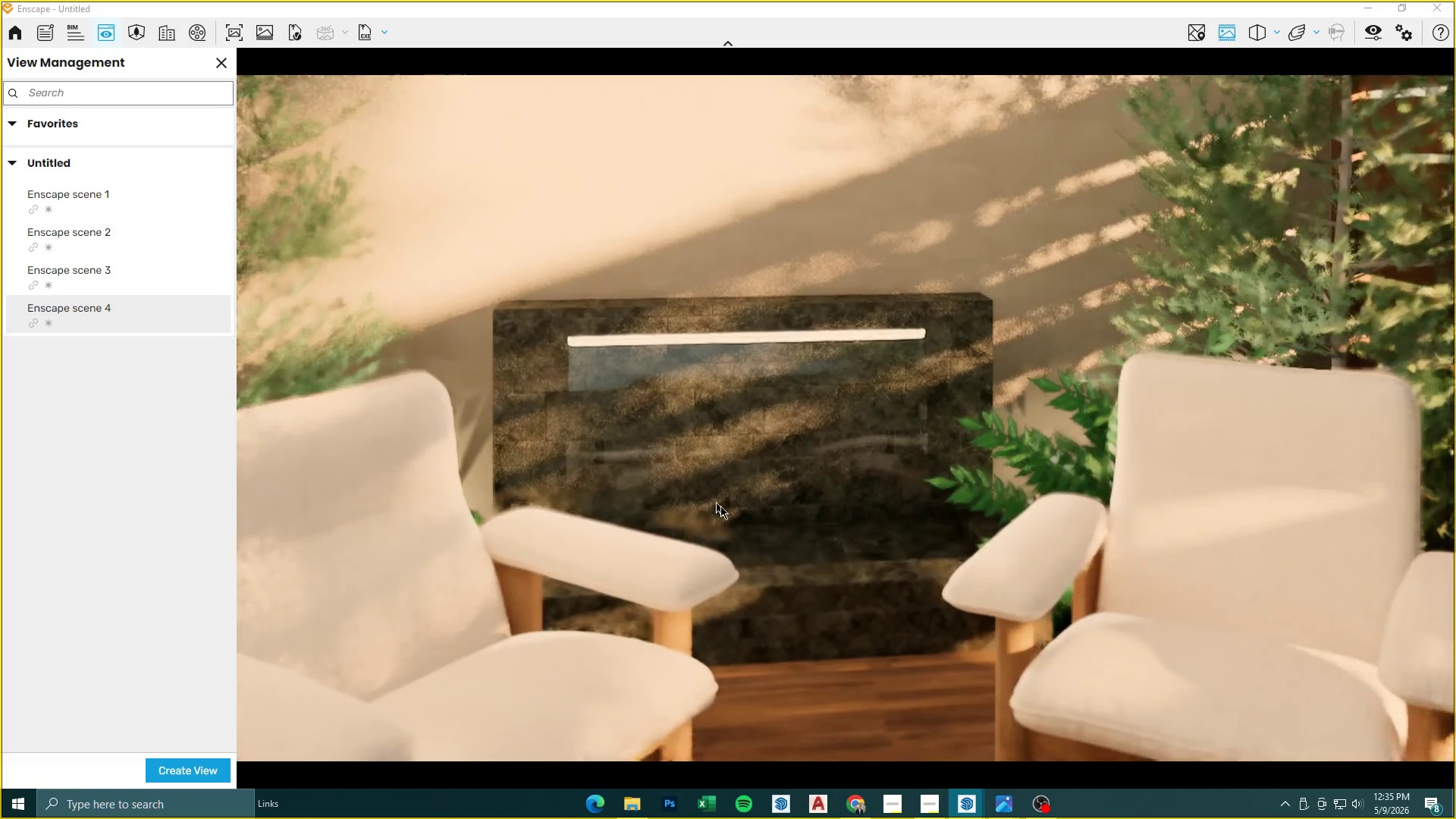 
hold_key(key=D, duration=0.44)
 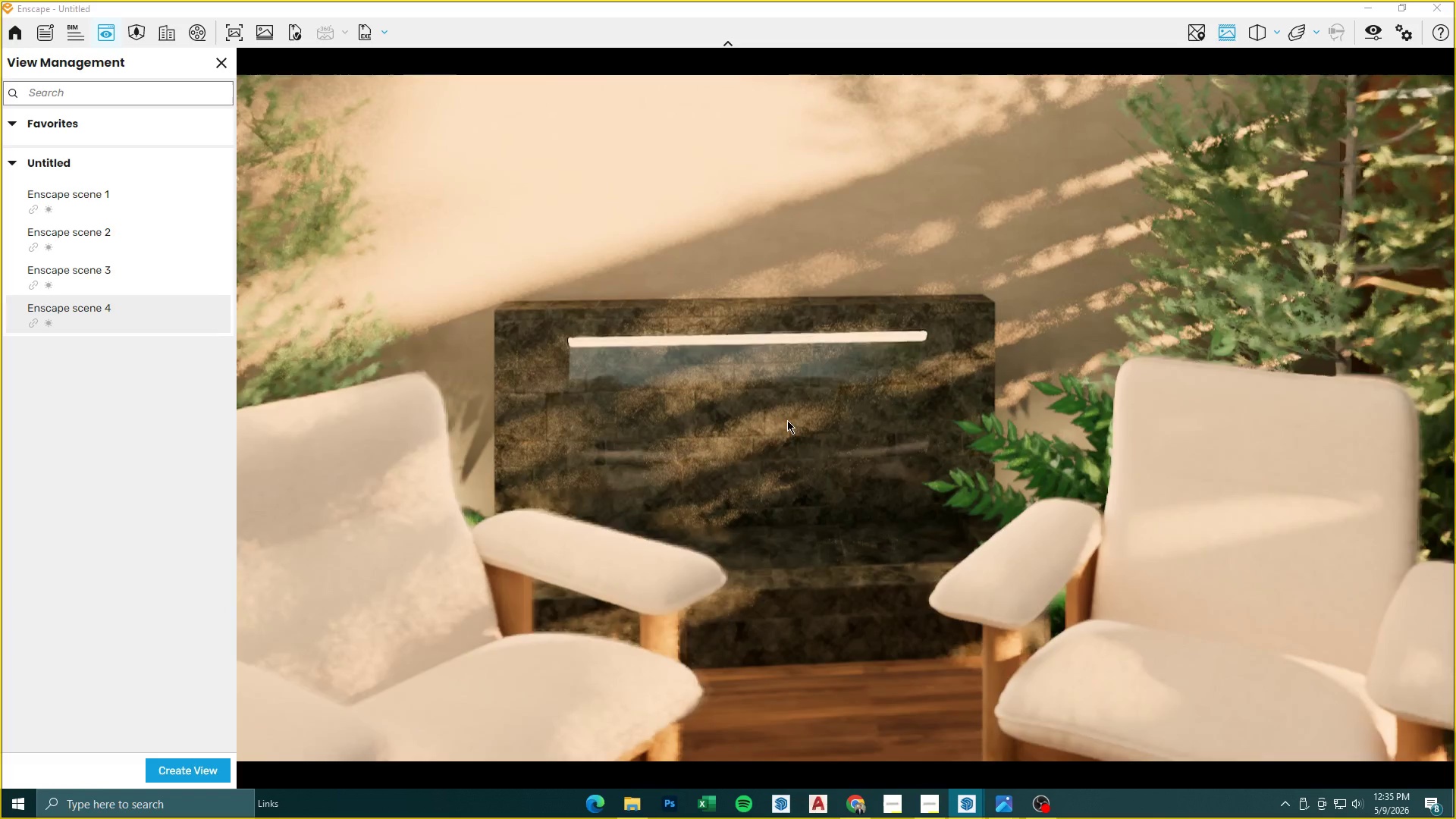 
type(sasdsqdd)
 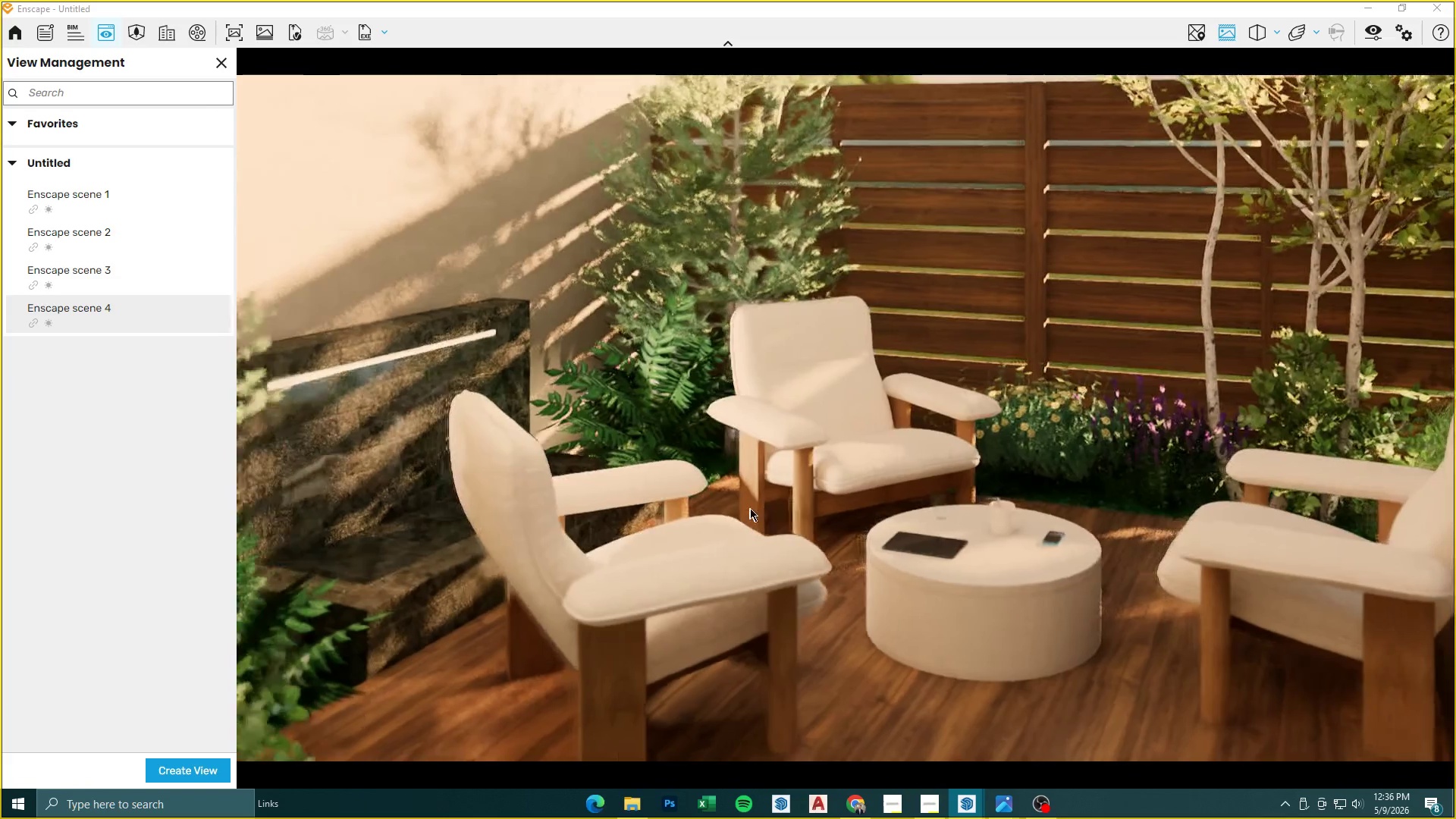 
type(sasaaswasasdq)
 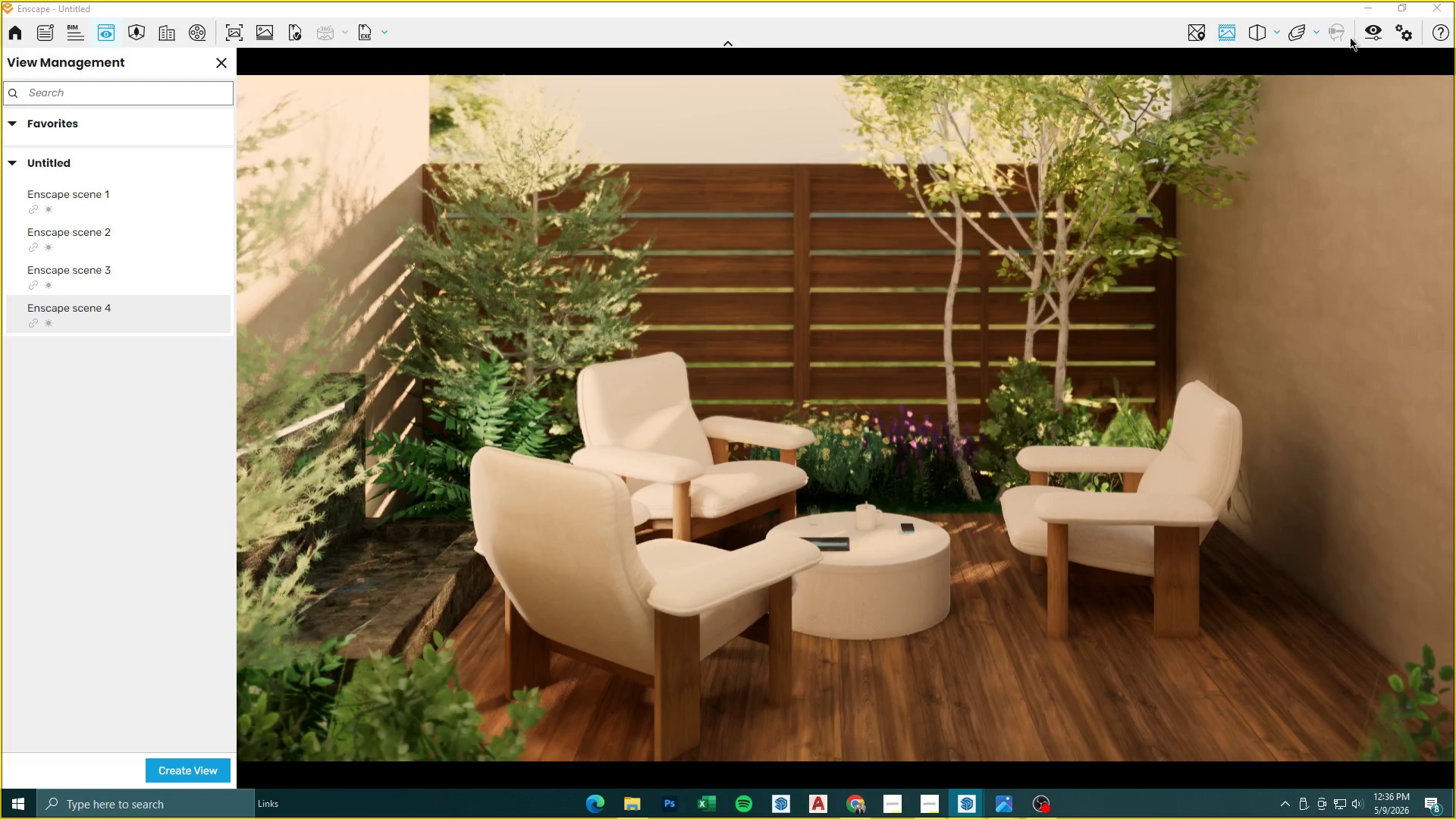 
left_click([1381, 25])
 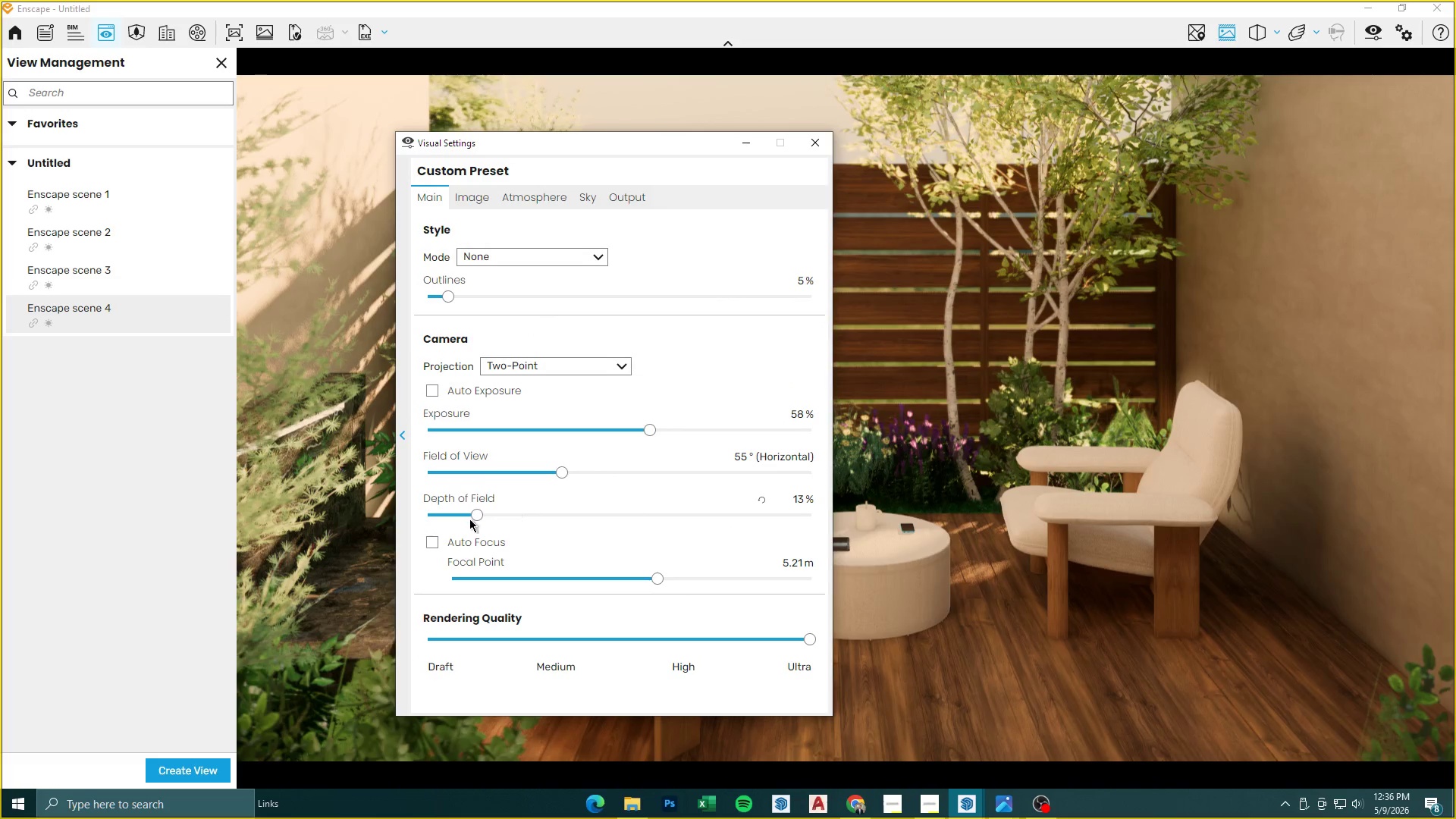 
left_click_drag(start_coordinate=[481, 513], to_coordinate=[369, 513])
 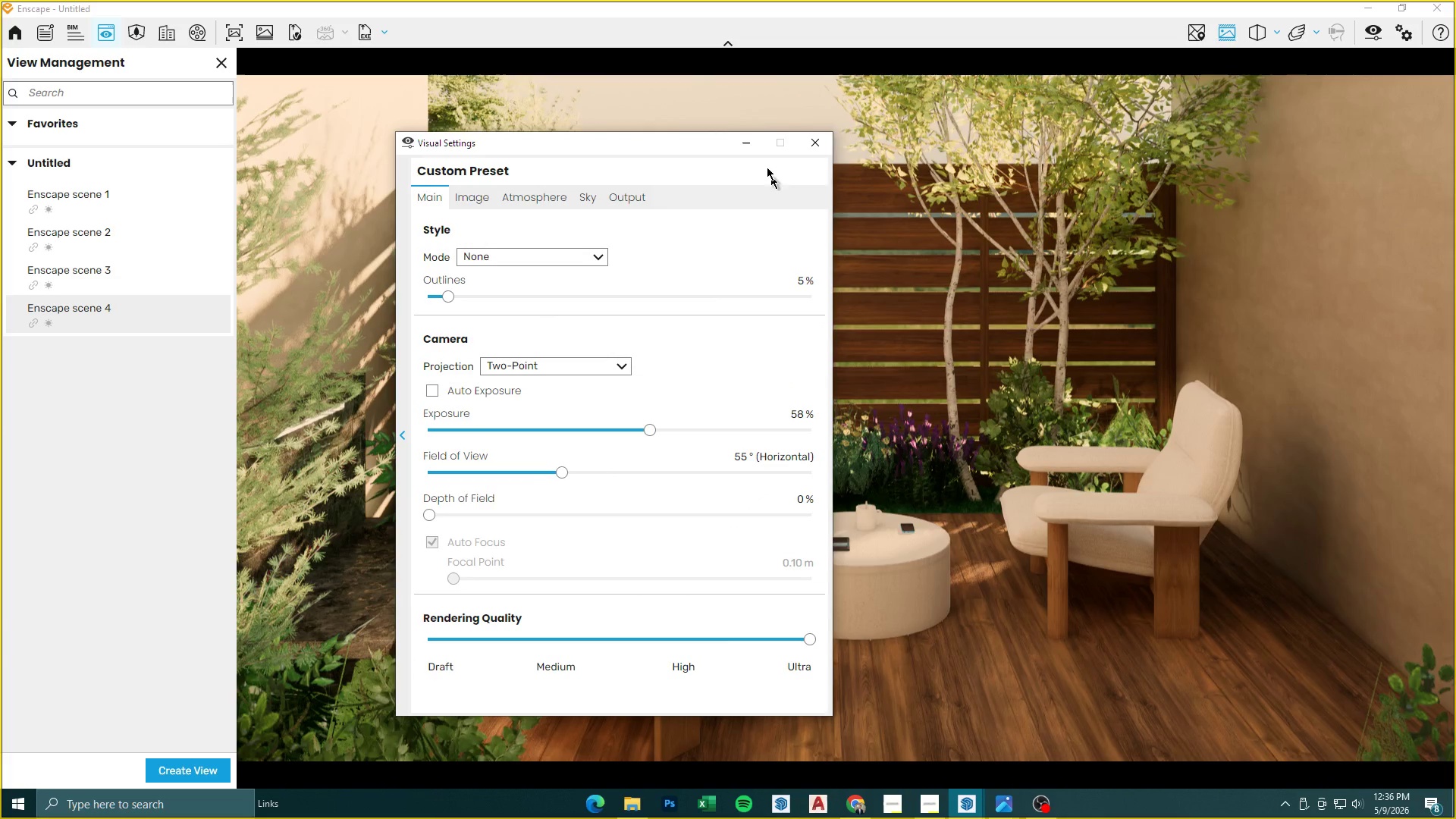 
left_click([734, 127])
 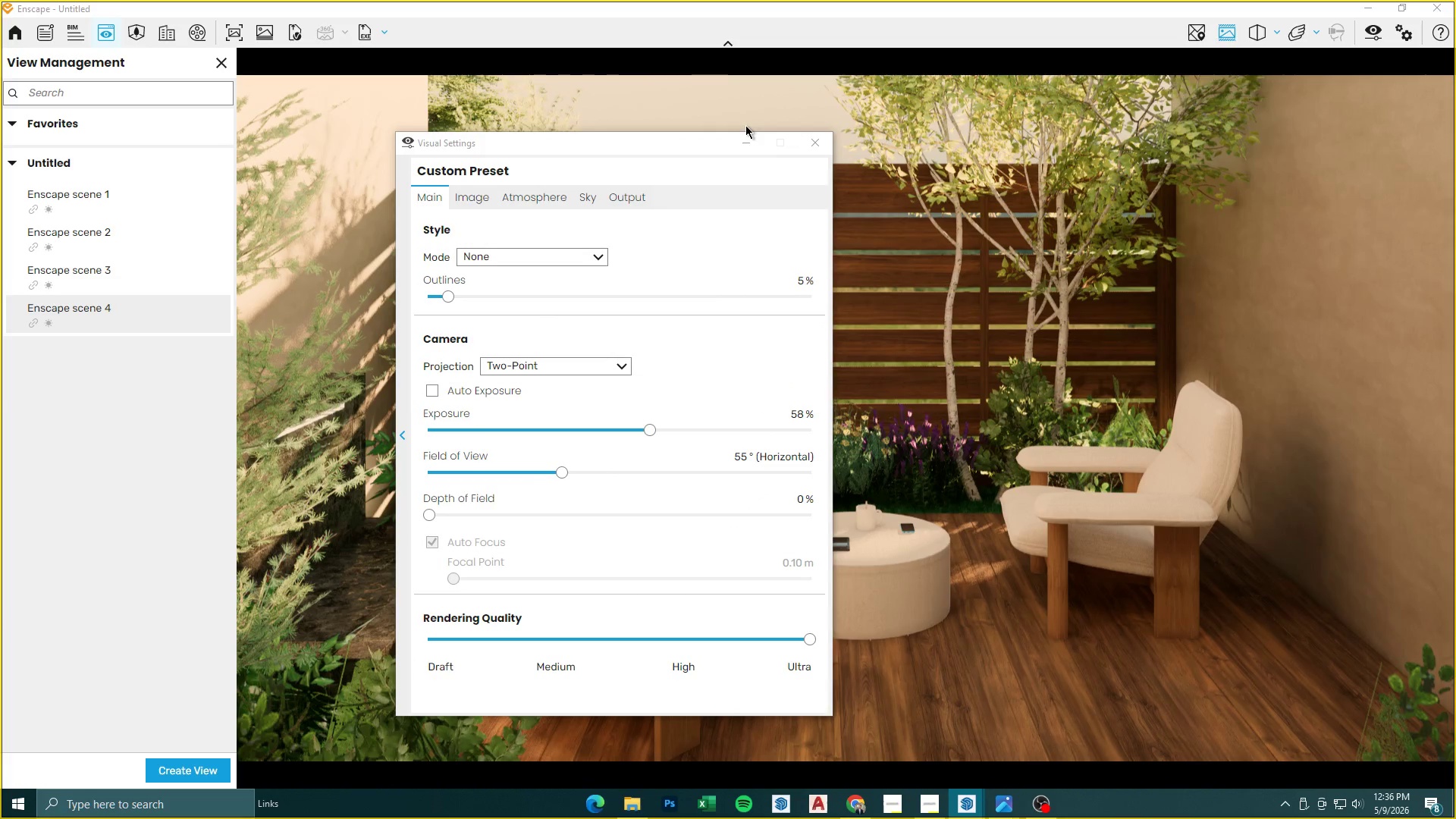 
double_click([735, 135])
 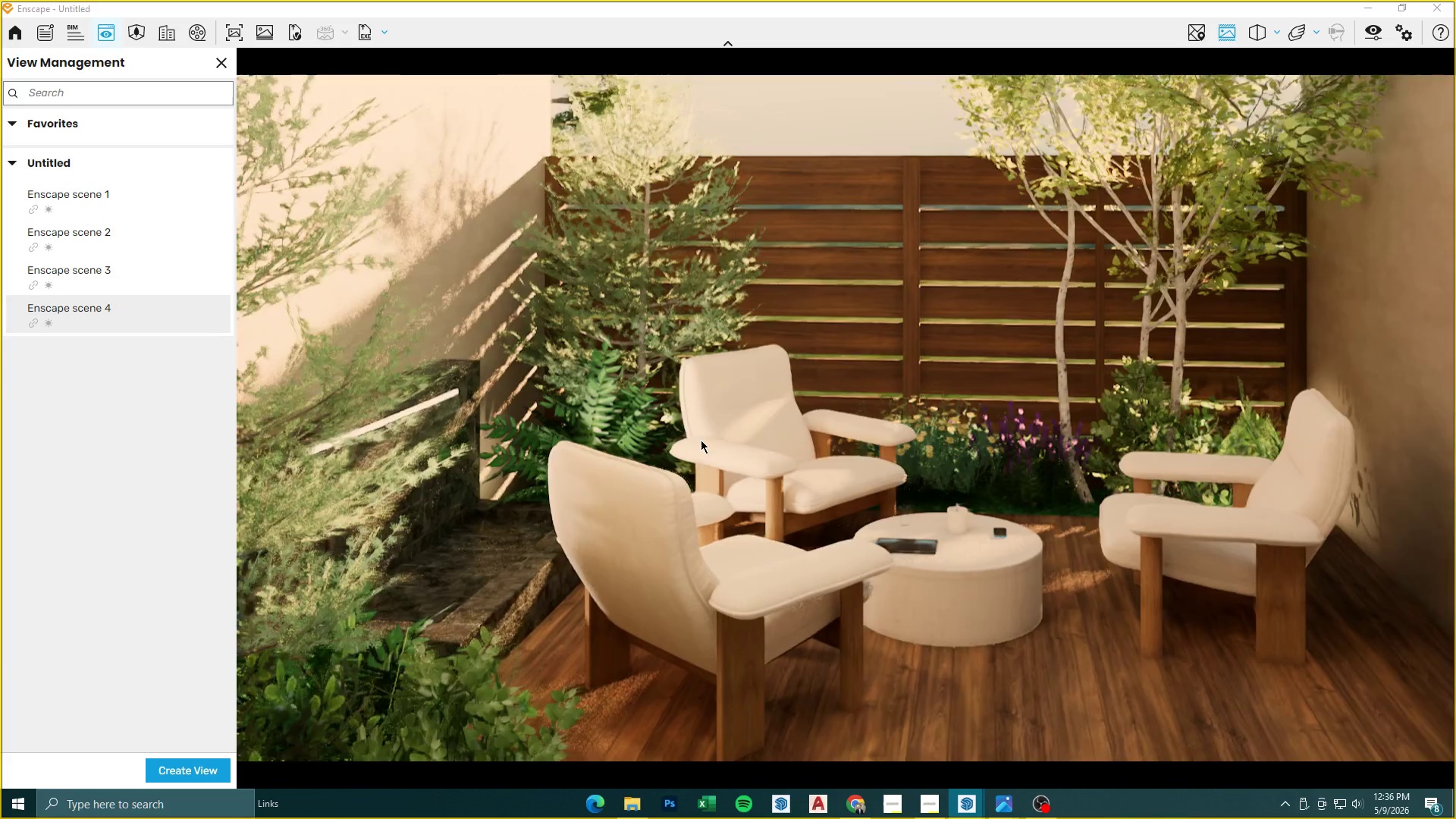 
type(dwdwqwdwdwddd)
 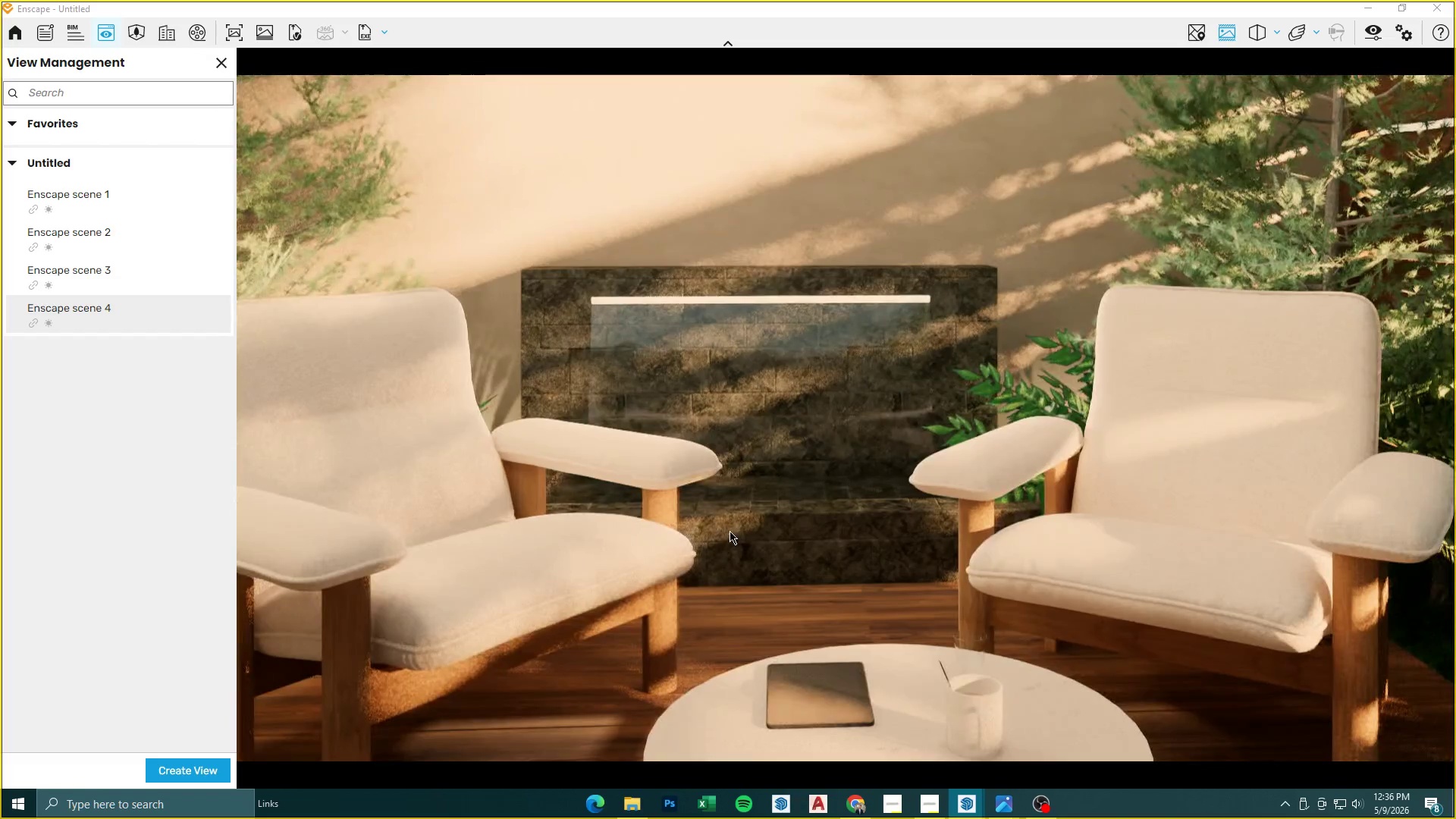 
hold_key(key=D, duration=0.42)
 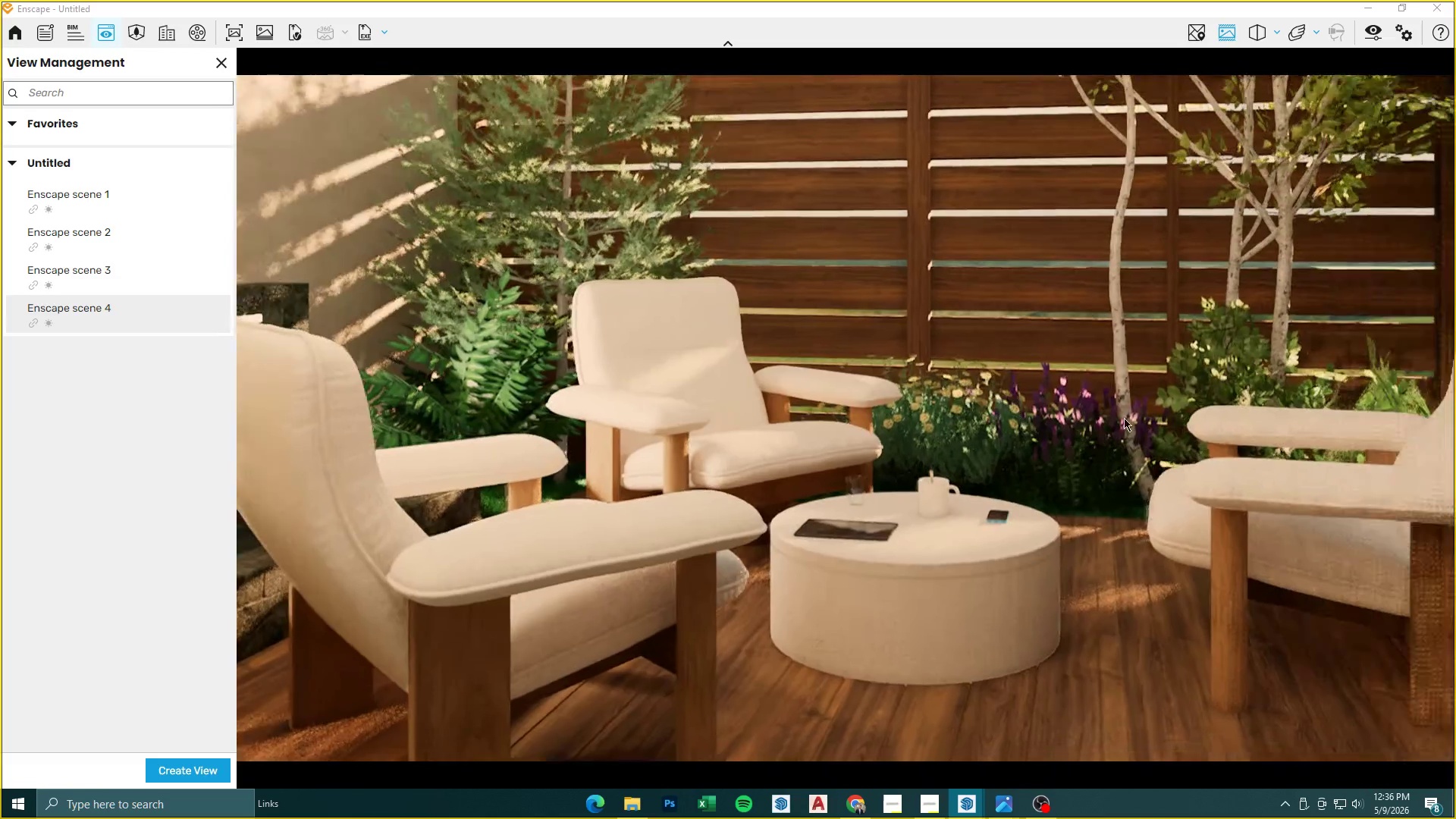 
hold_key(key=S, duration=0.92)
 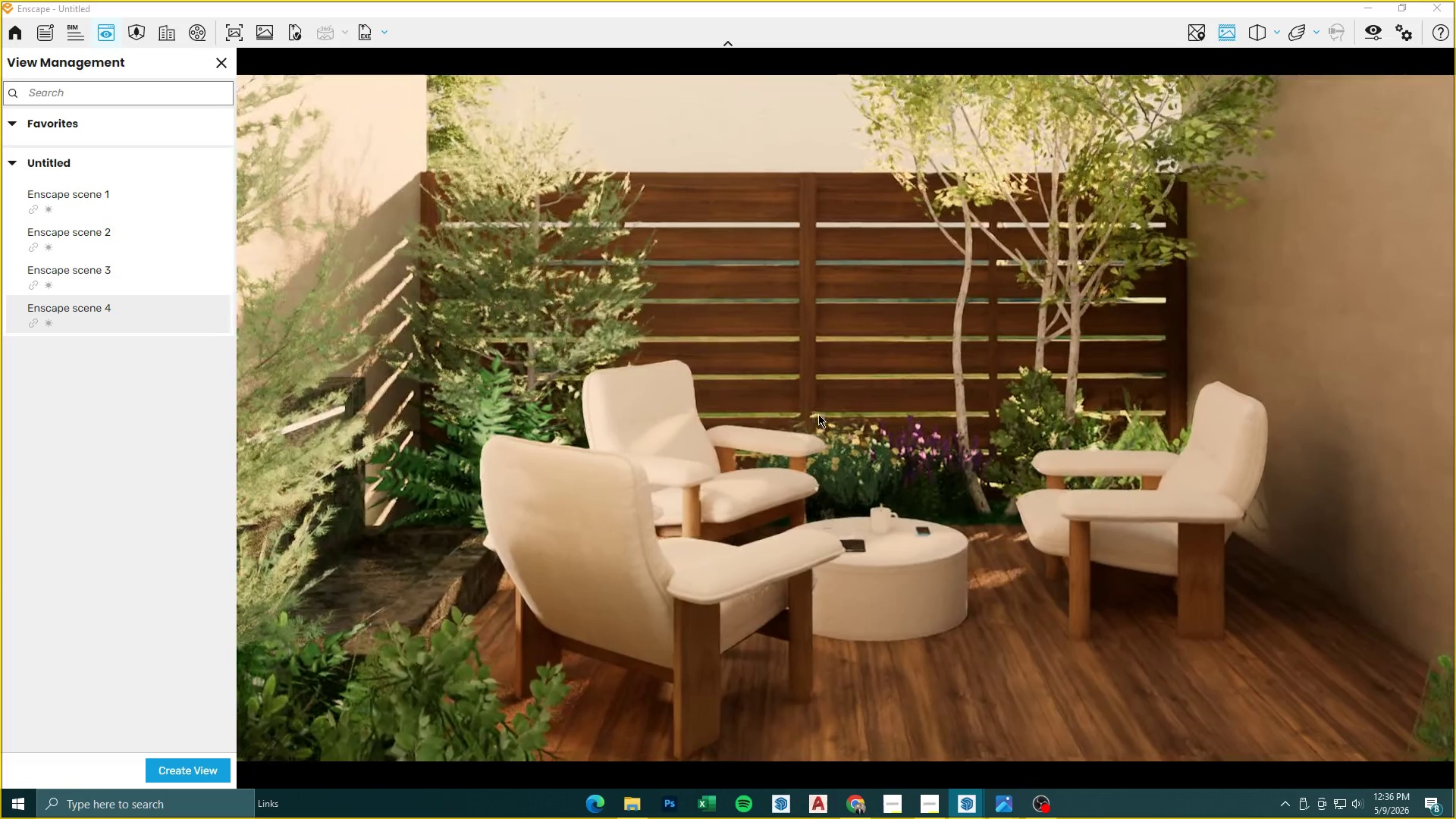 
type(adqa)
 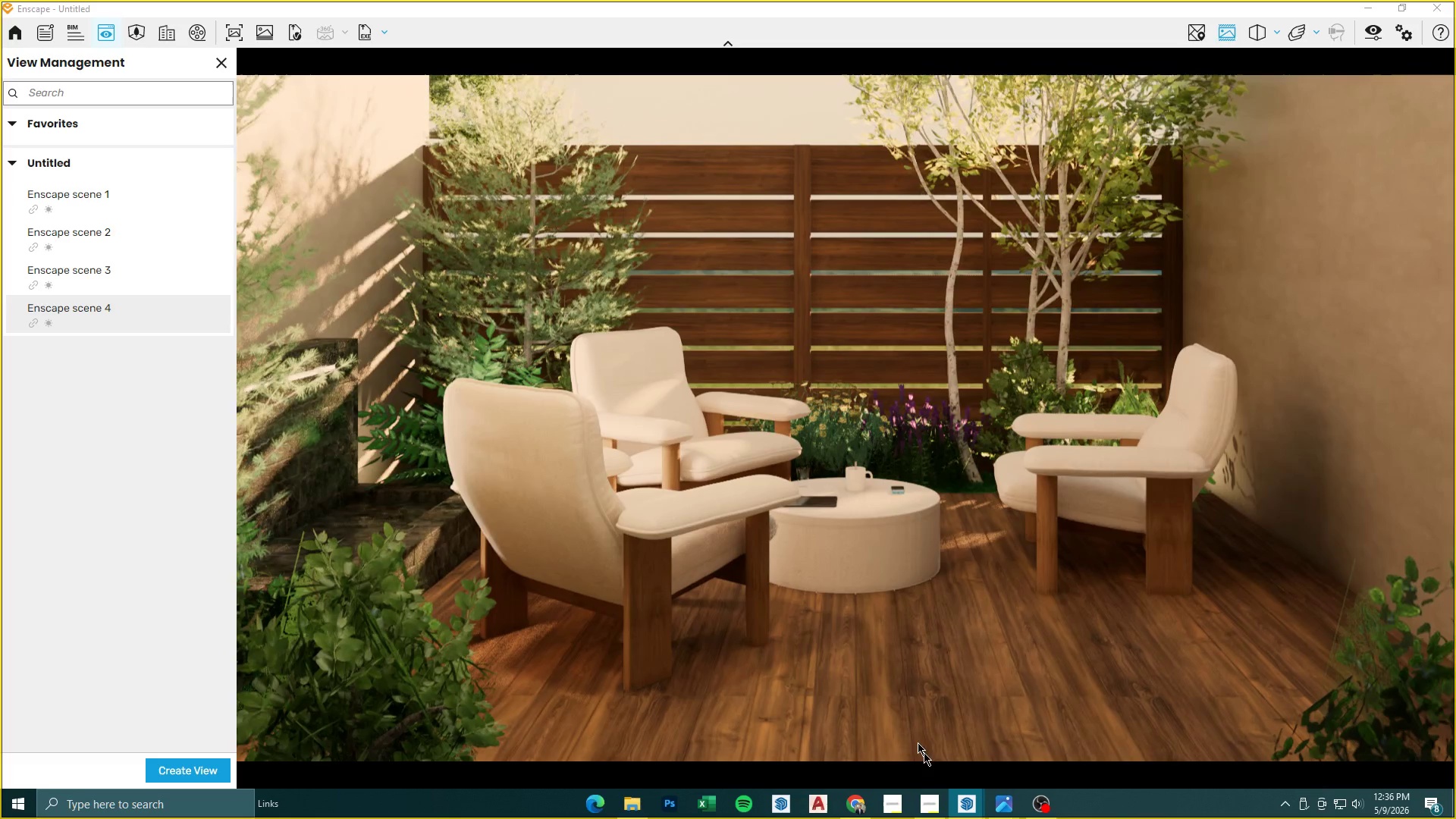 
left_click([1050, 810])
 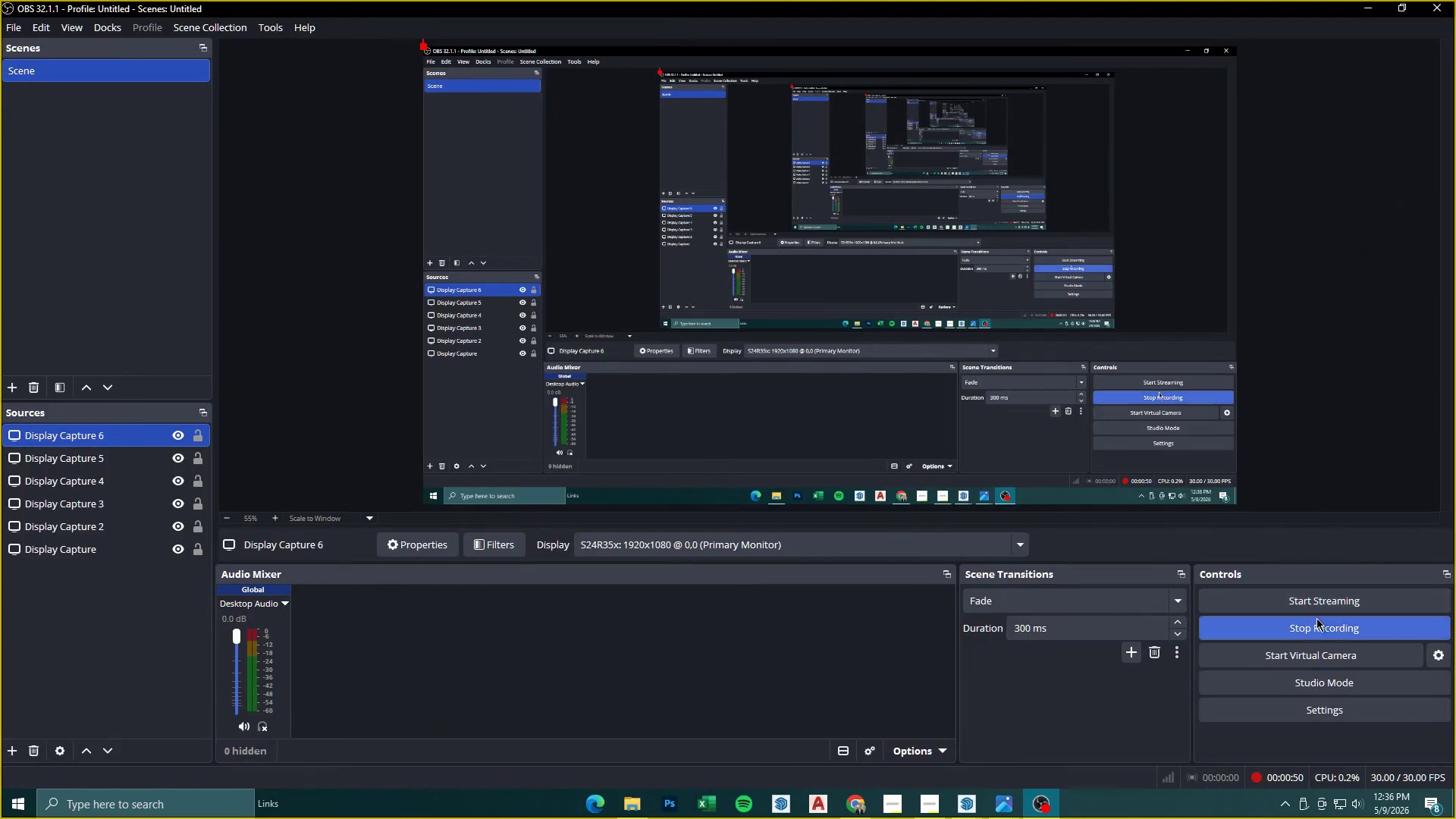 
left_click([1321, 629])
 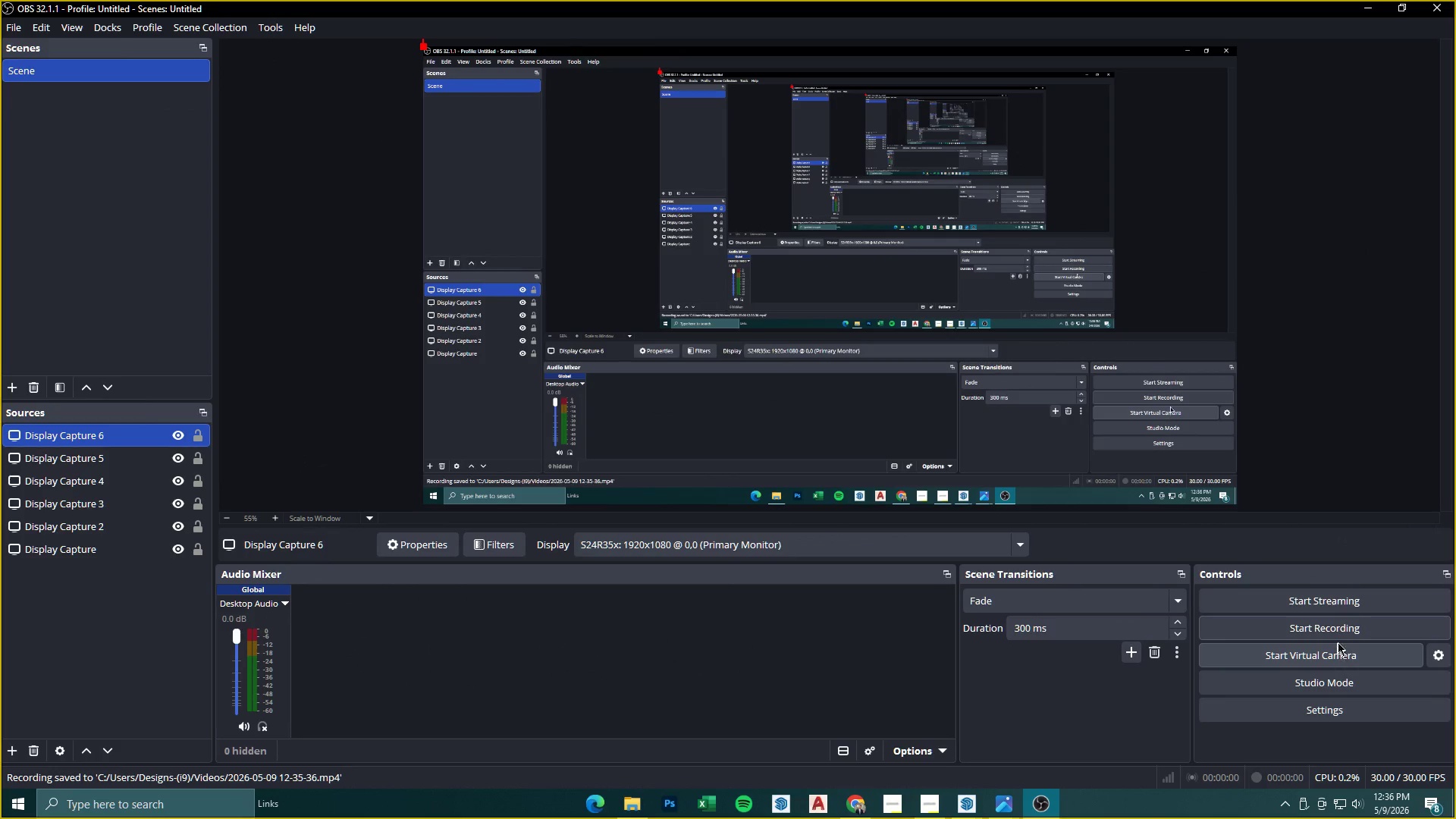 
wait(10.56)
 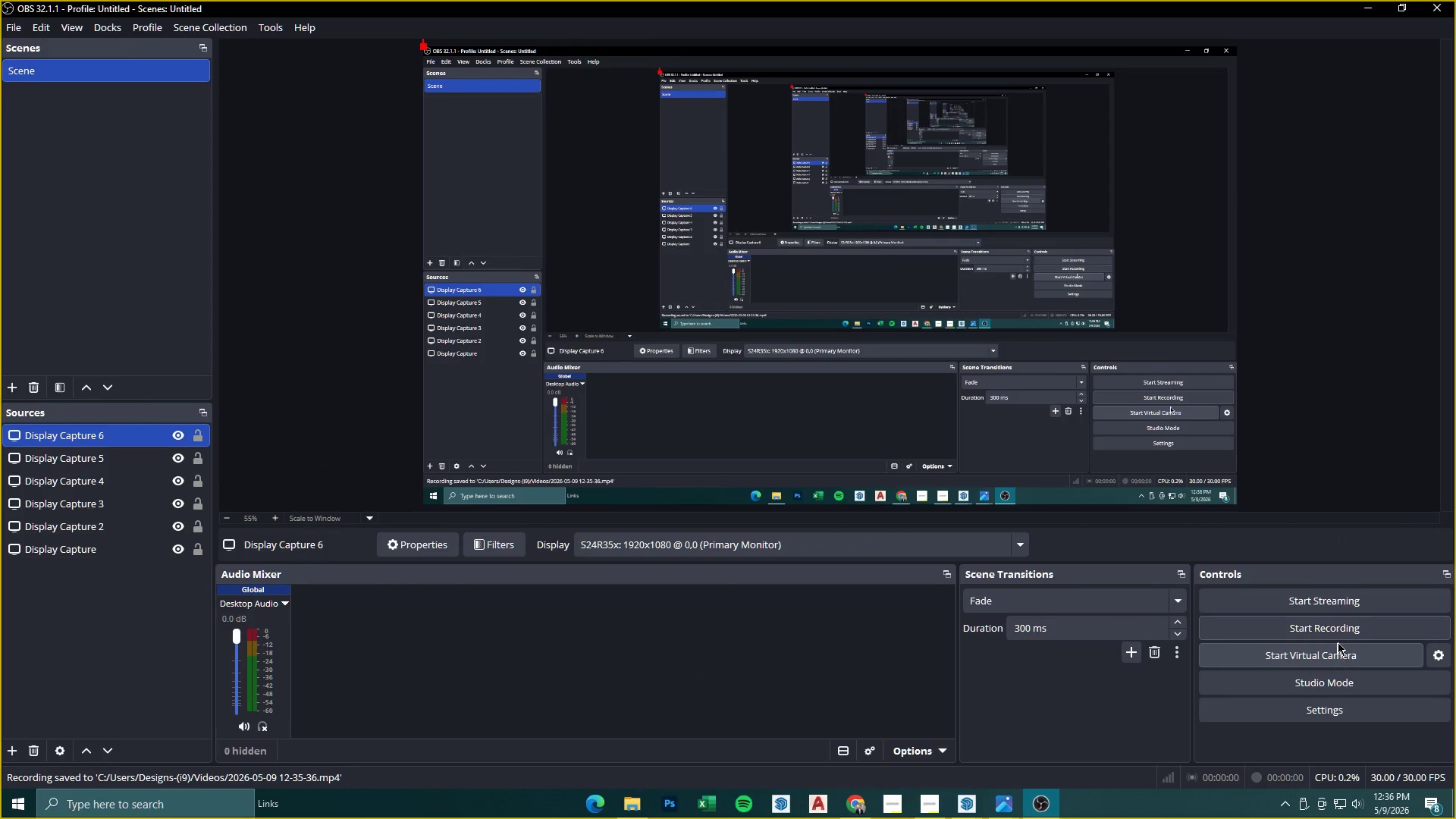 
left_click([1316, 628])
 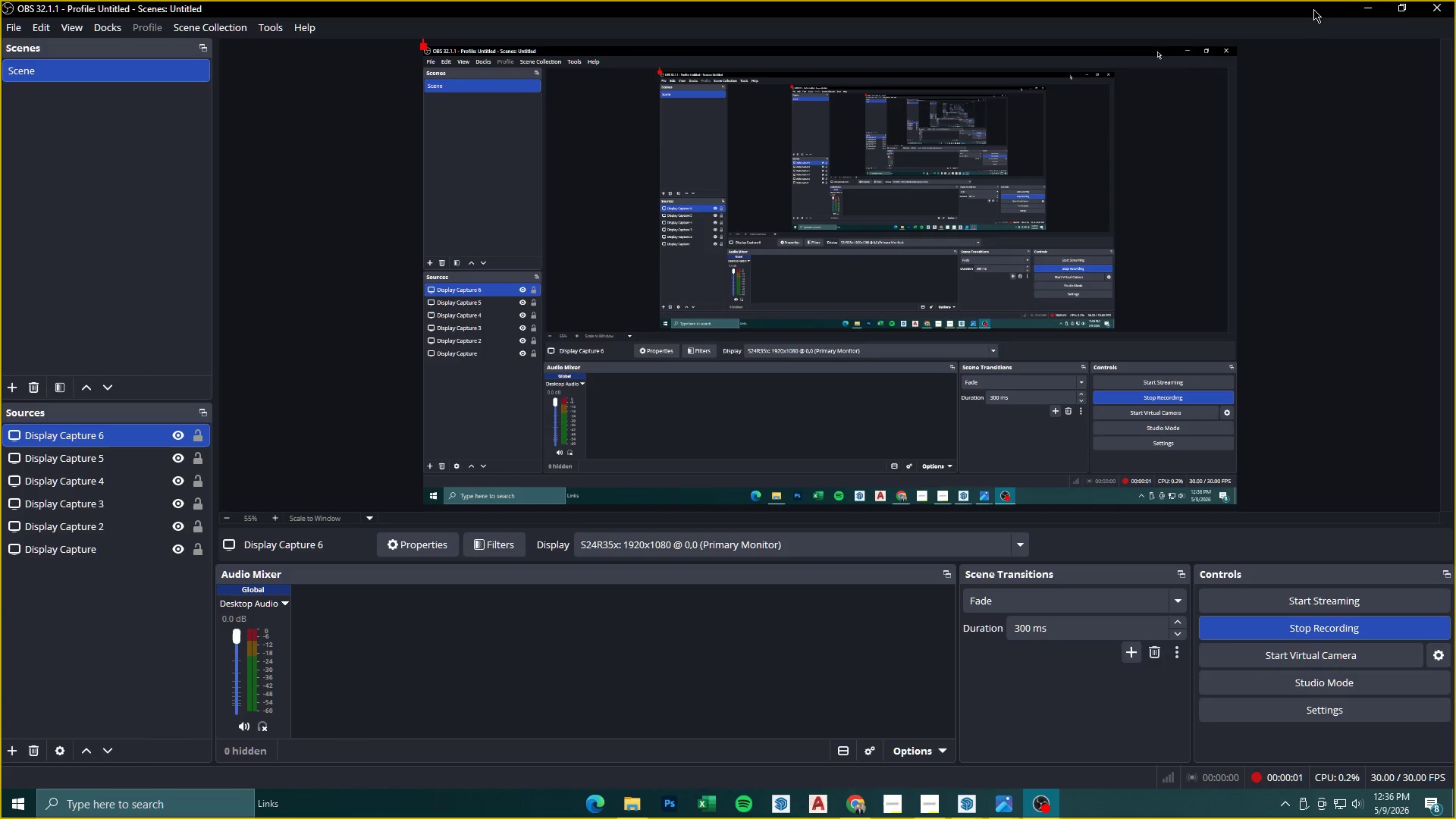 
left_click([1371, 6])
 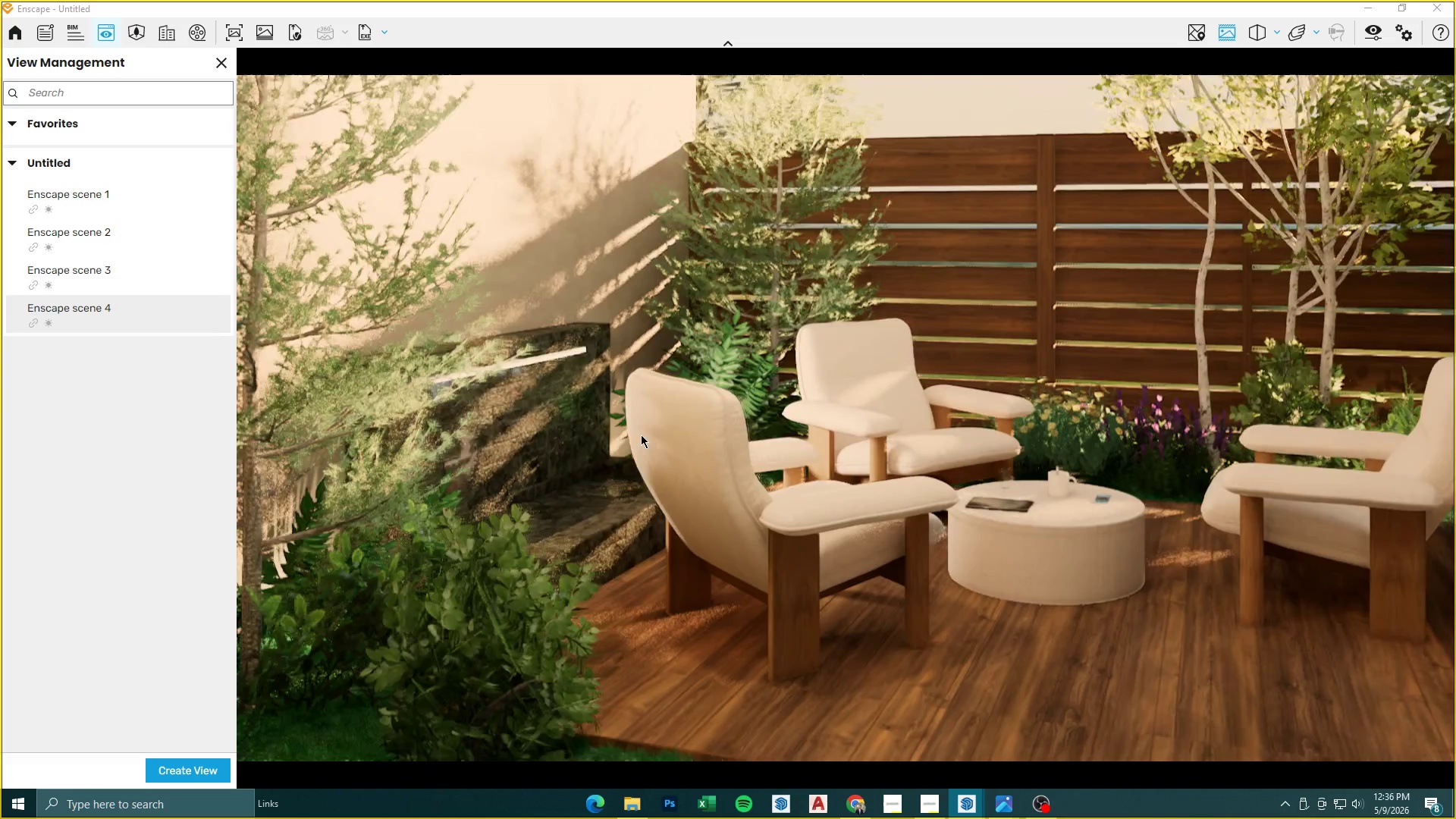 
type(wddw)
 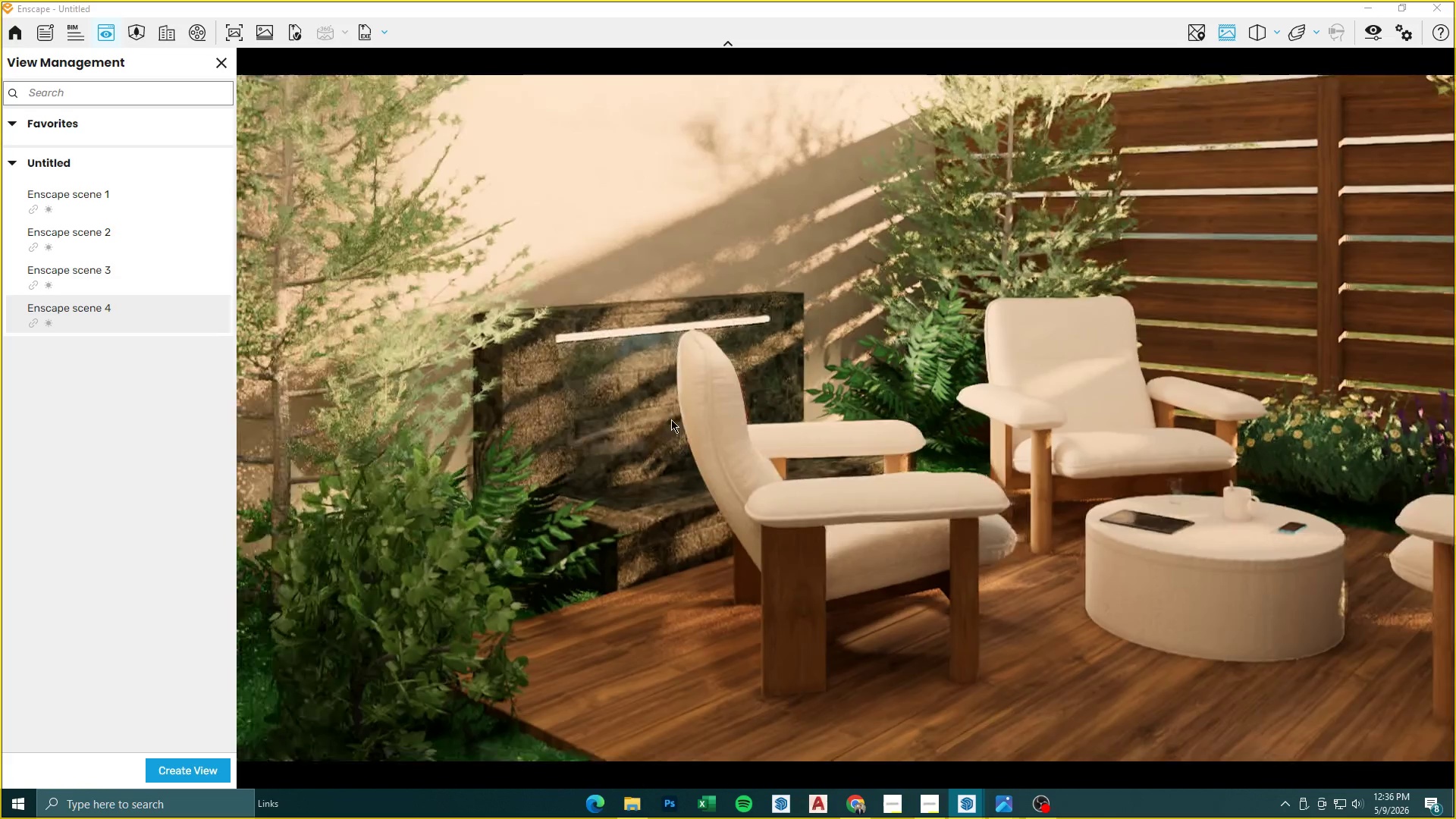 
hold_key(key=W, duration=0.39)
 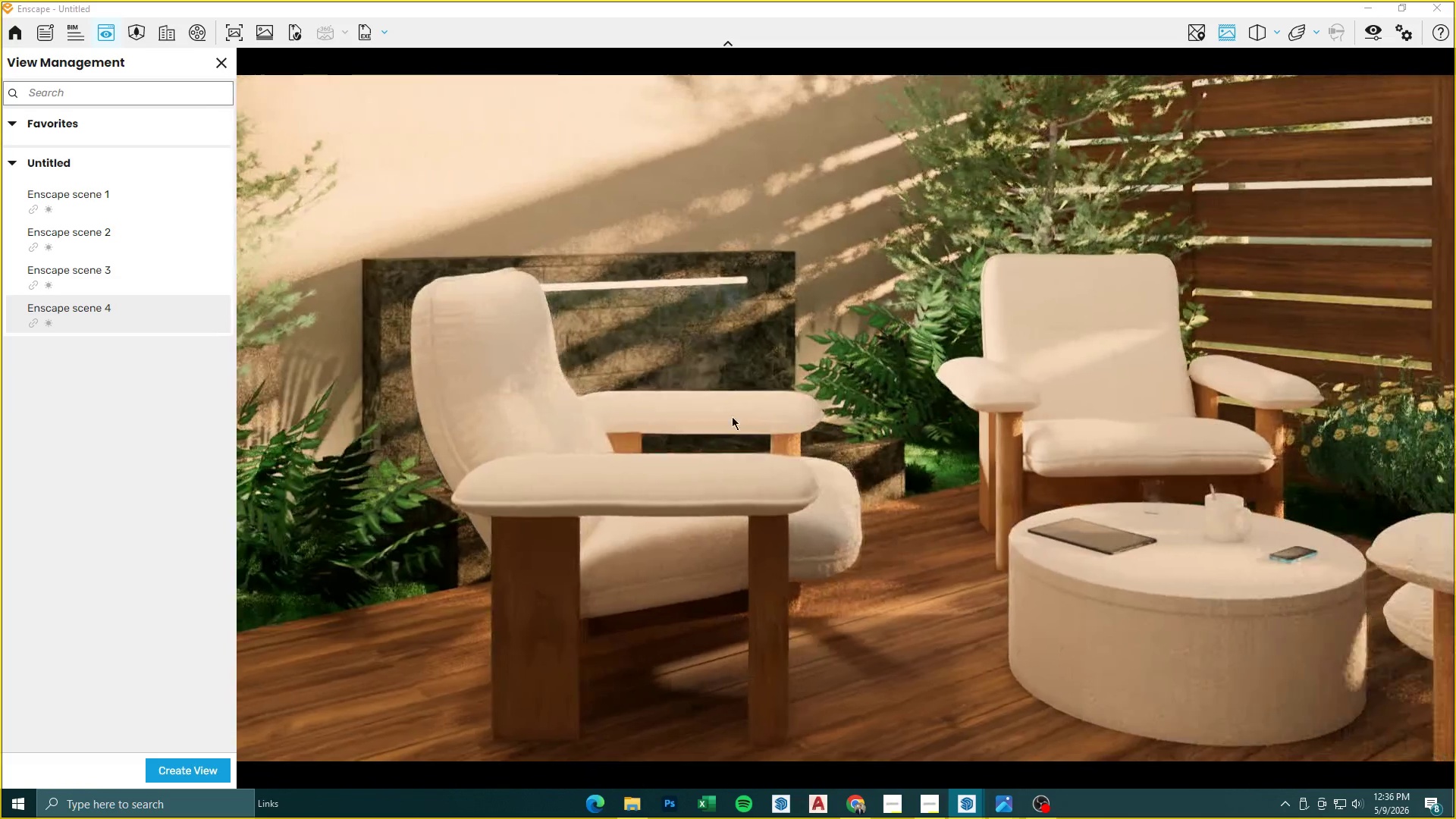 
hold_key(key=D, duration=0.42)
 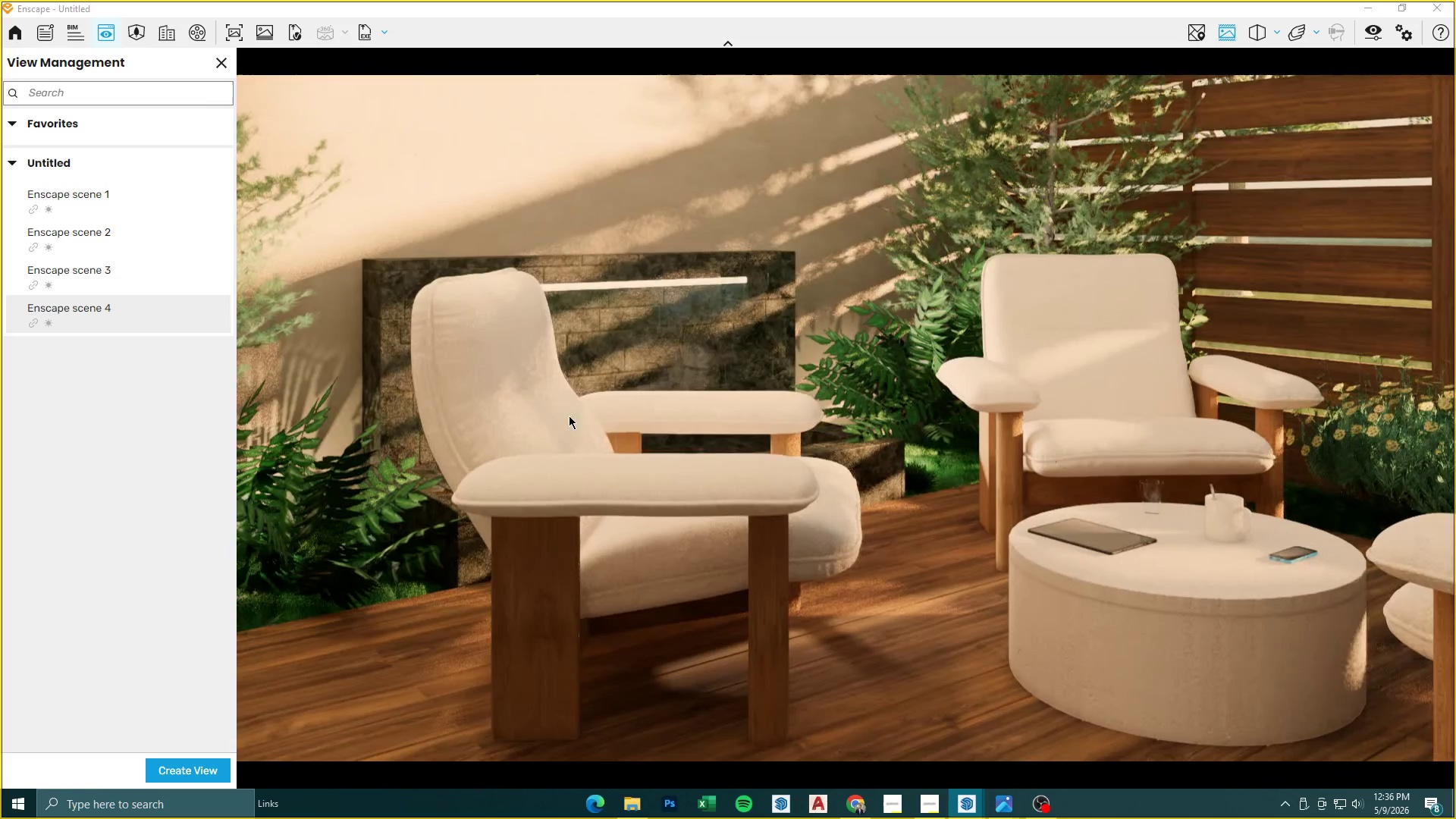 
hold_key(key=W, duration=0.34)
 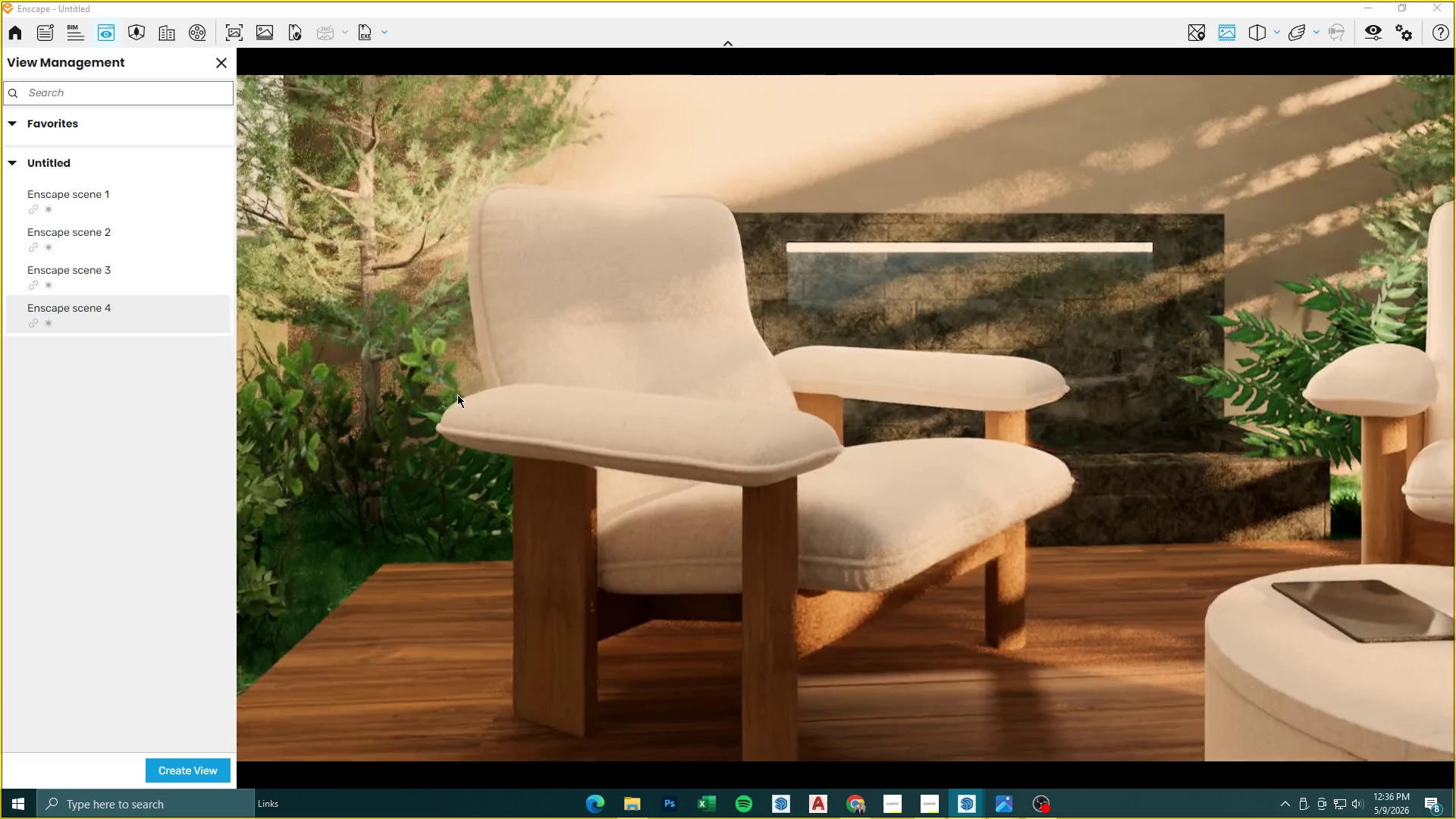 
type(esddd)
 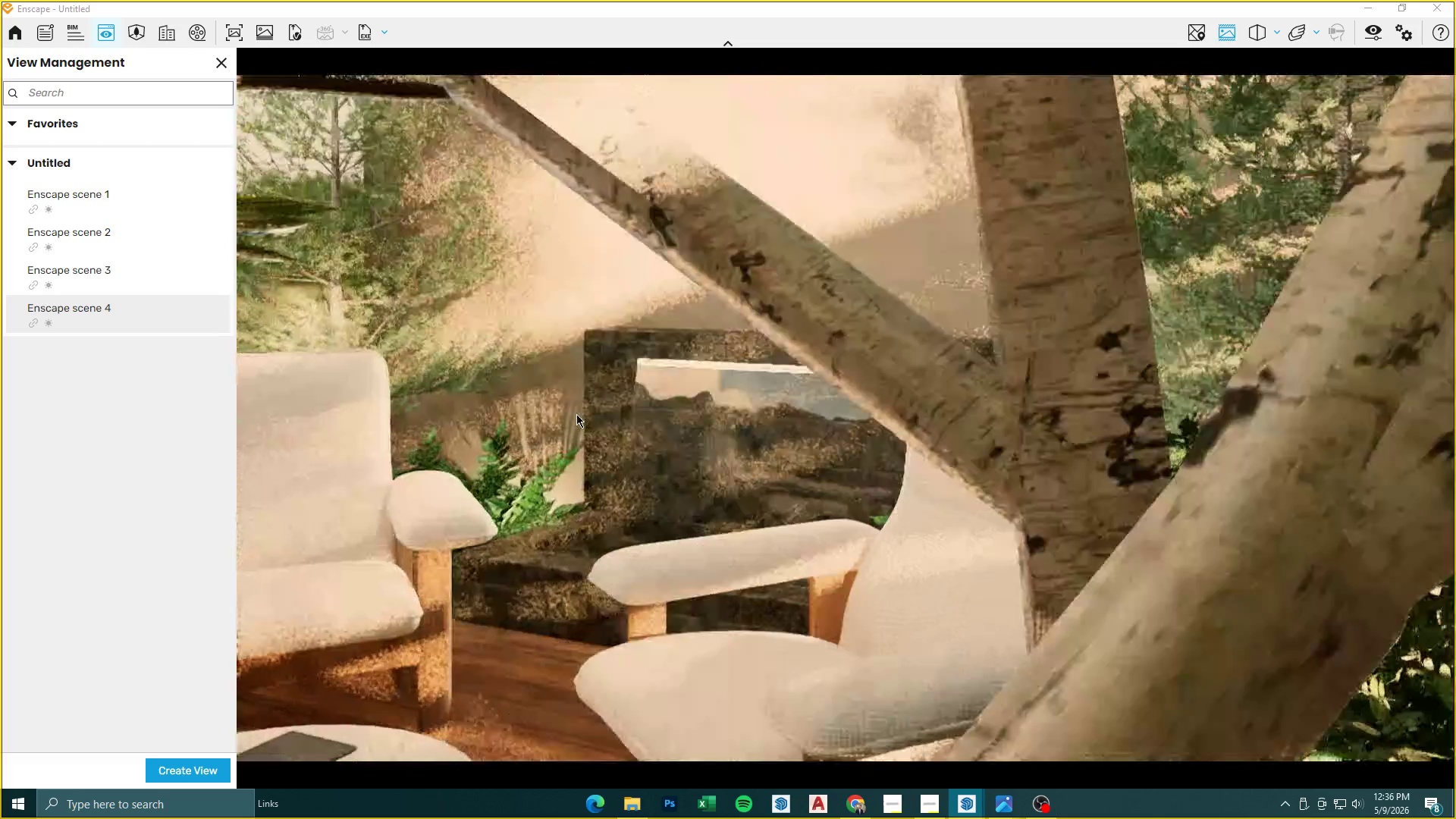 
hold_key(key=A, duration=0.41)
 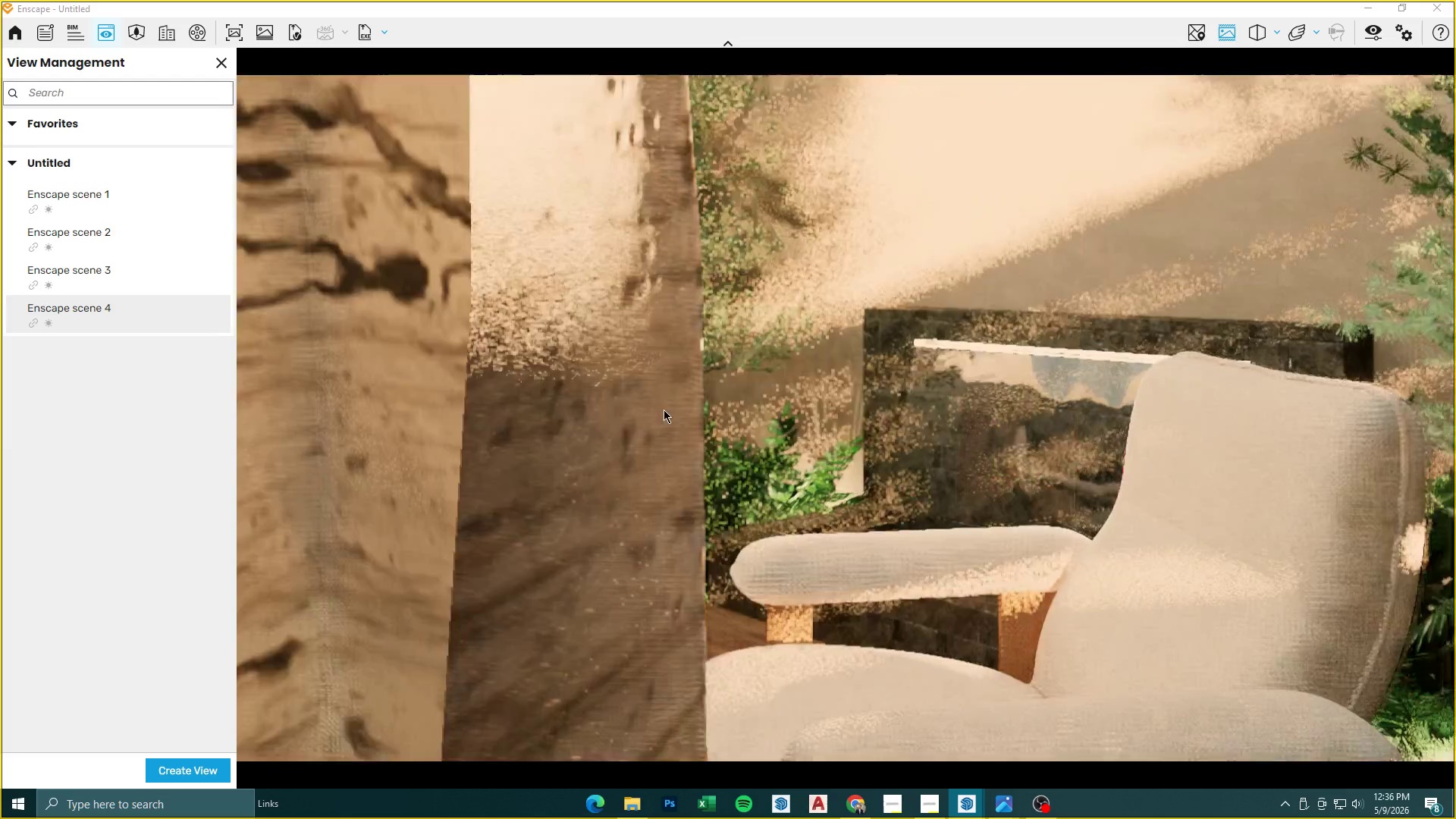 
key(W)